 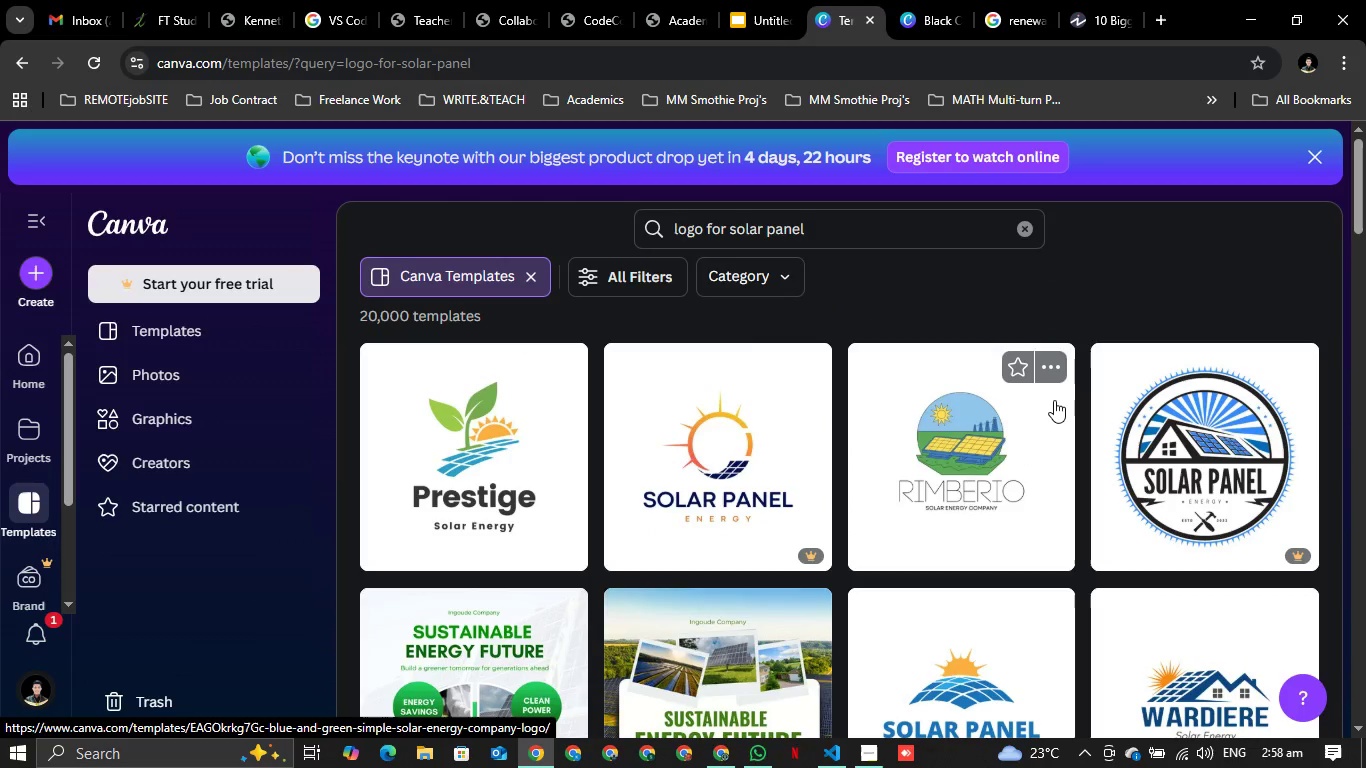 
scroll: coordinate [992, 457], scroll_direction: down, amount: 1.0
 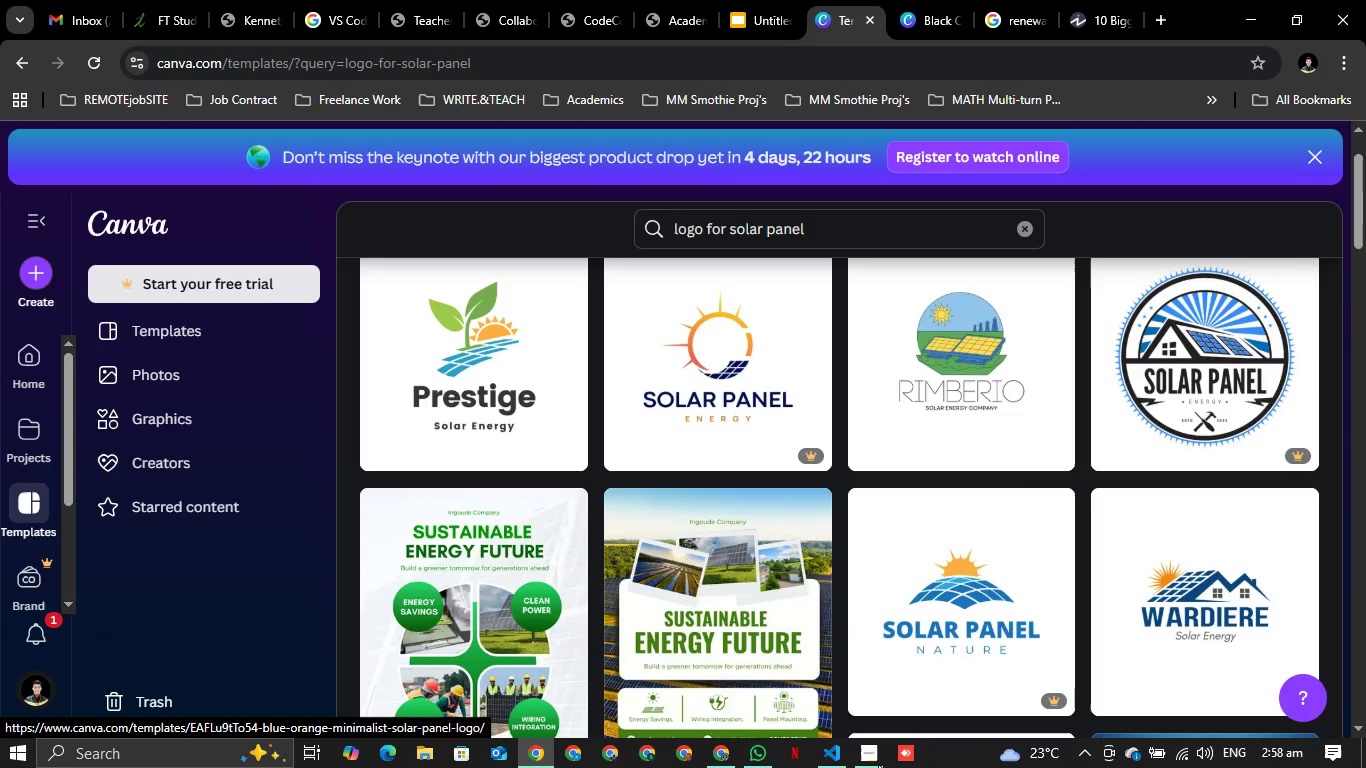 
key(Alt+AltLeft)
 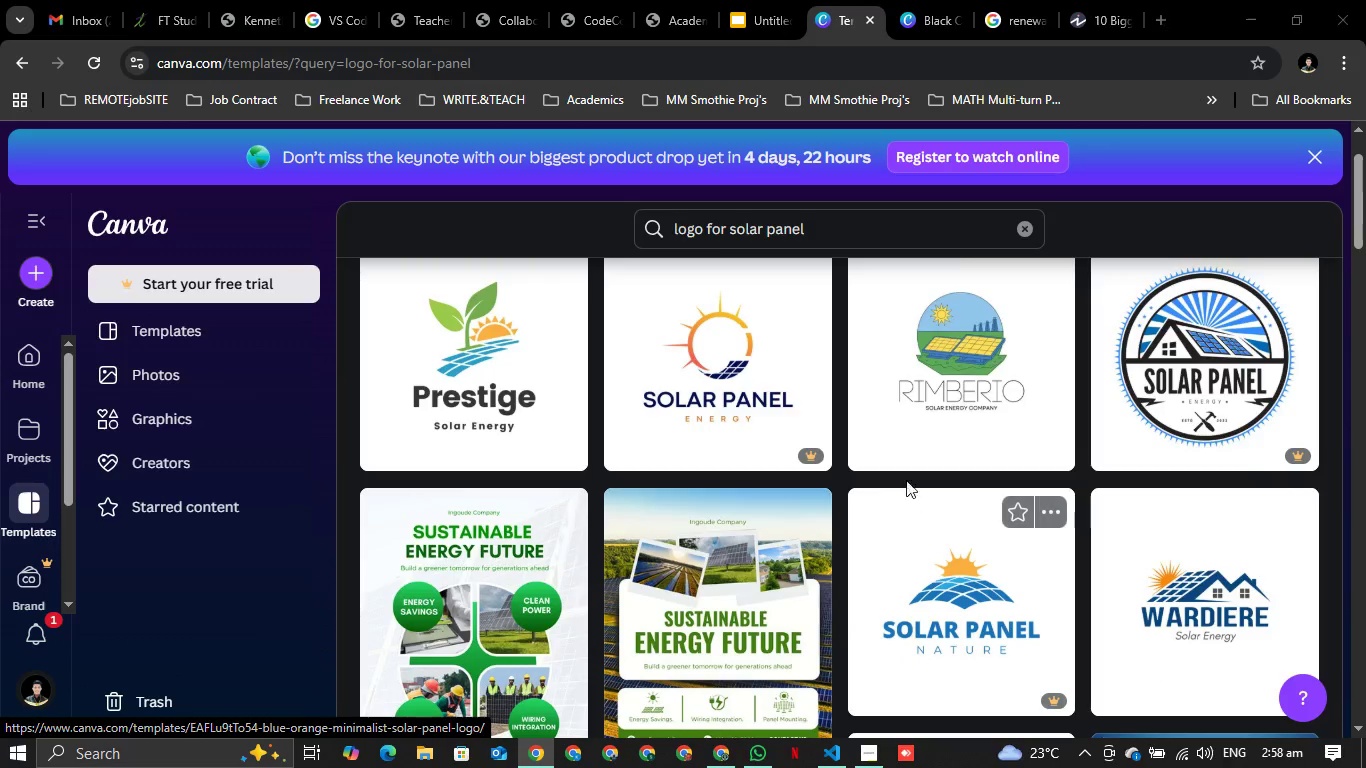 
key(Alt+Tab)
 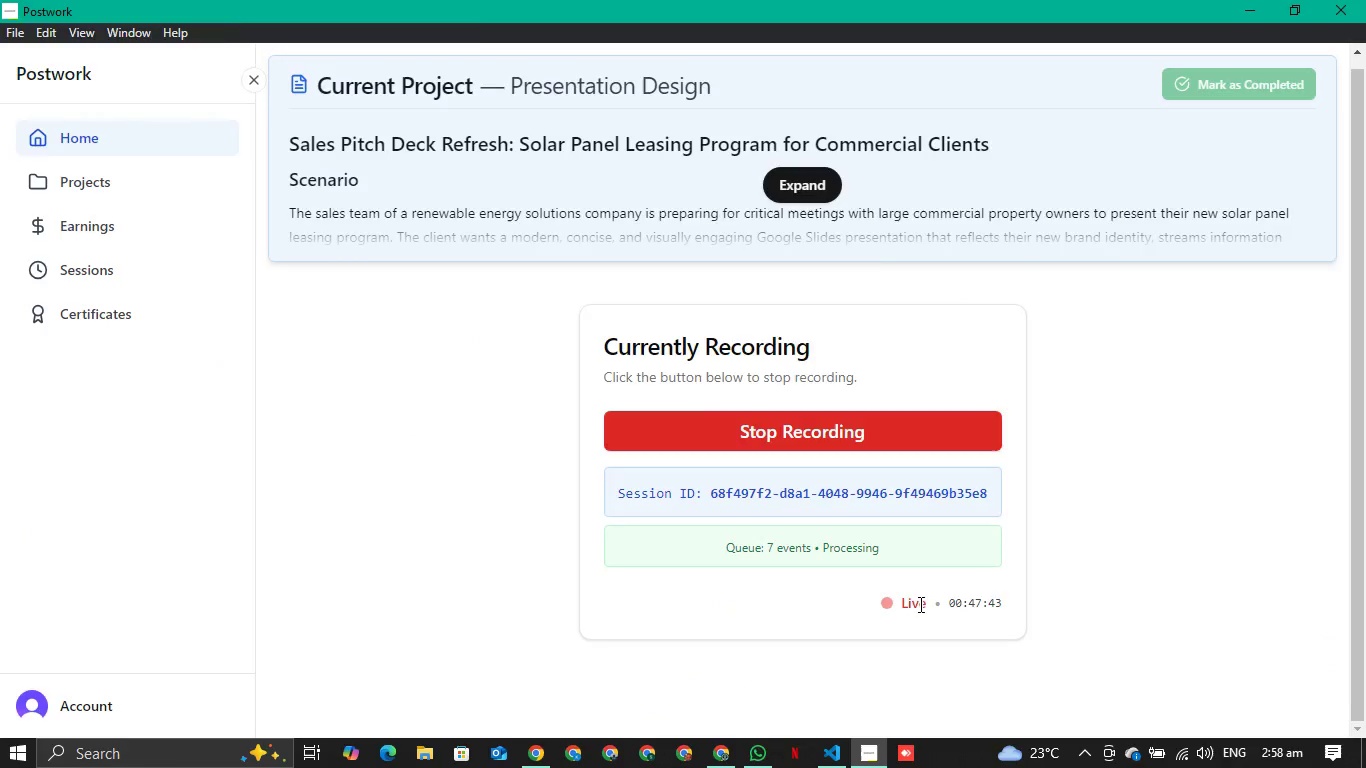 
key(Alt+AltLeft)
 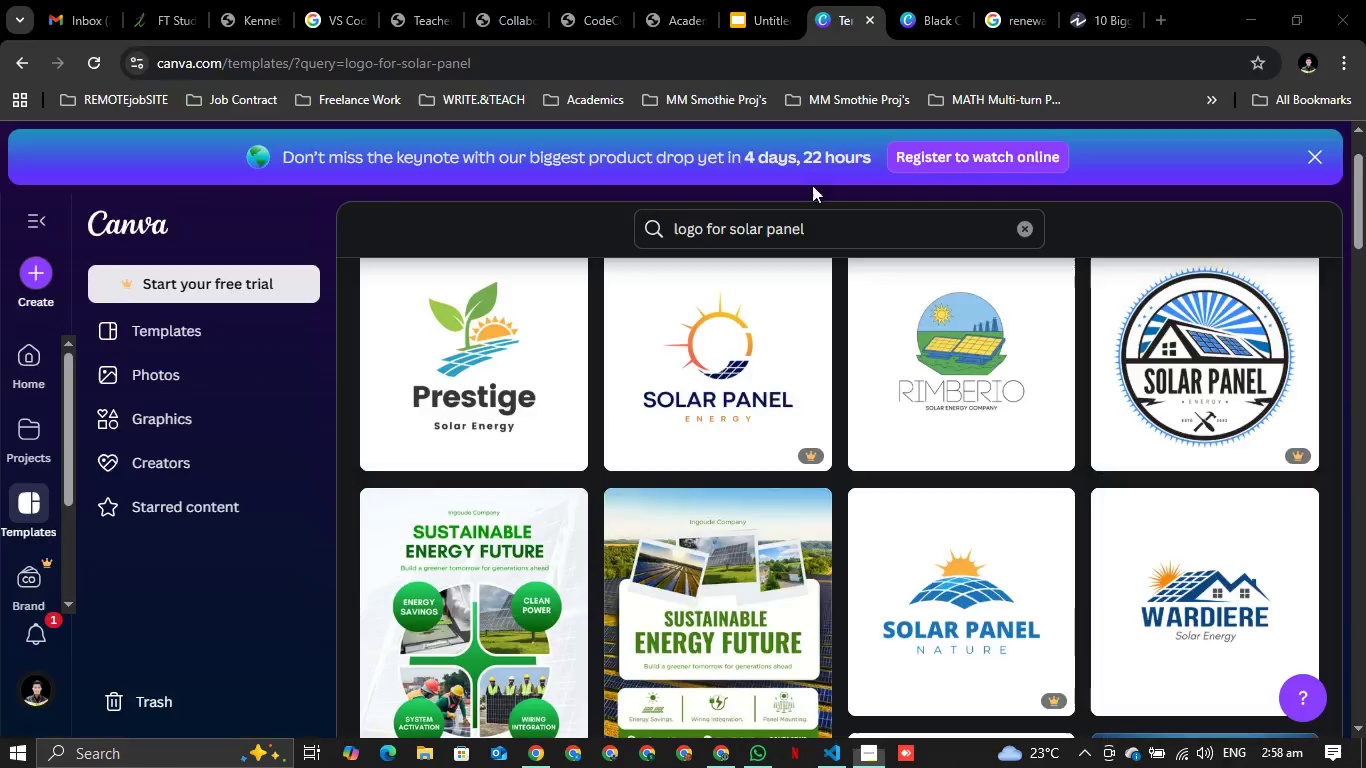 
key(Alt+Tab)
 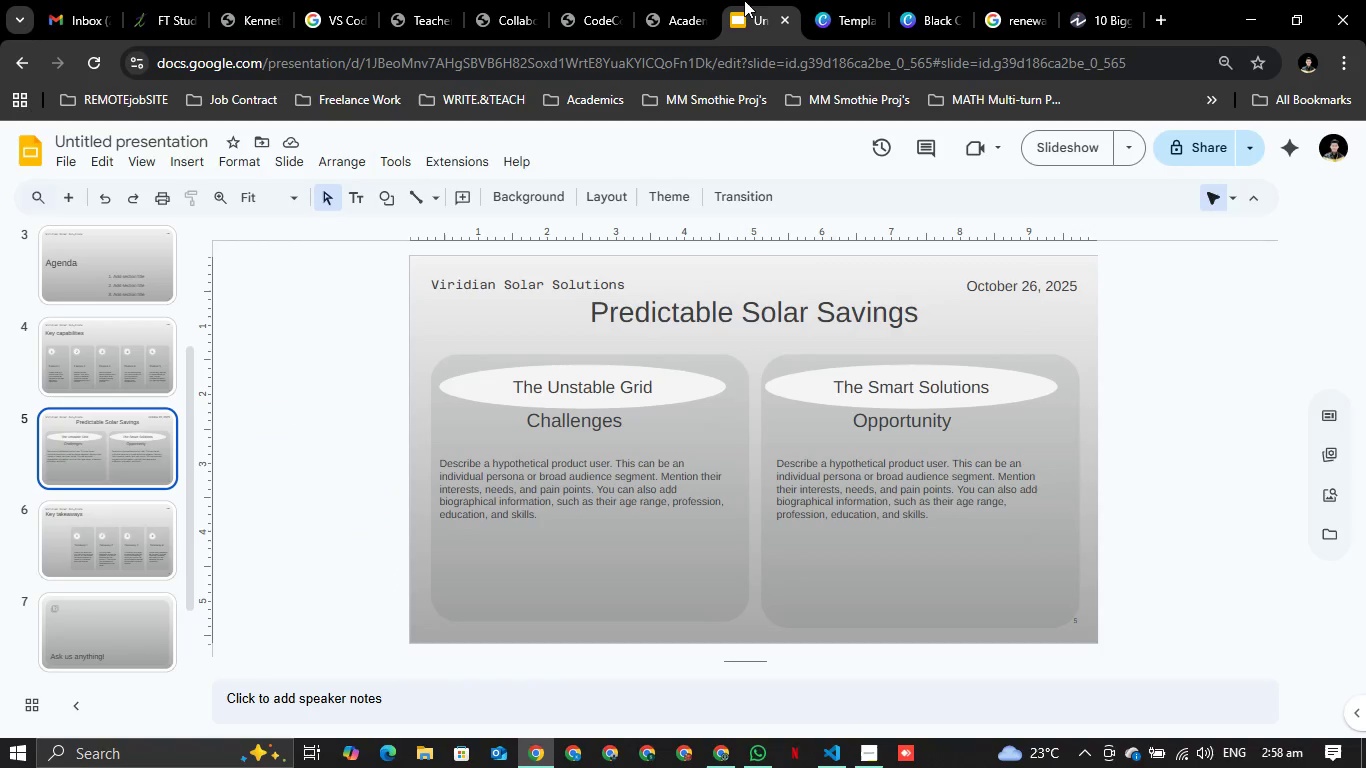 
left_click([744, 0])
 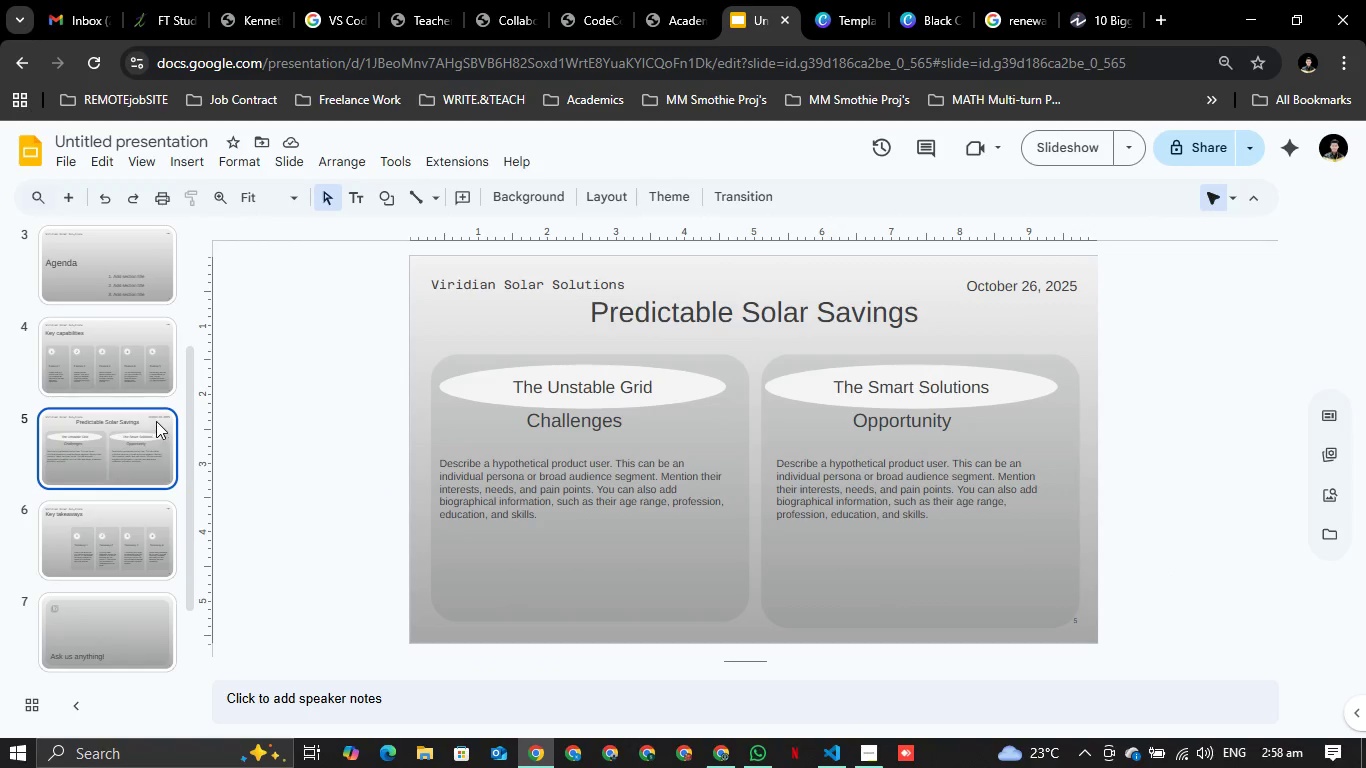 
left_click([140, 356])
 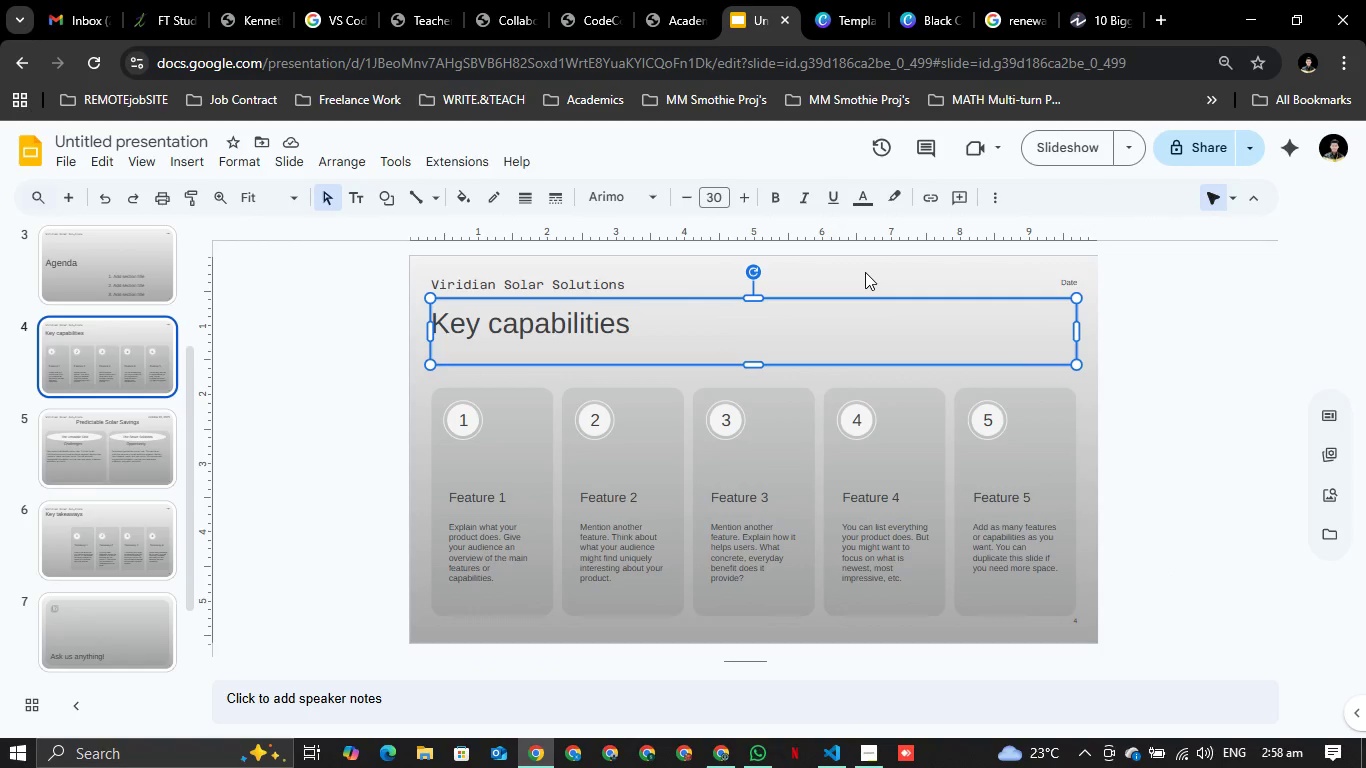 
wait(7.56)
 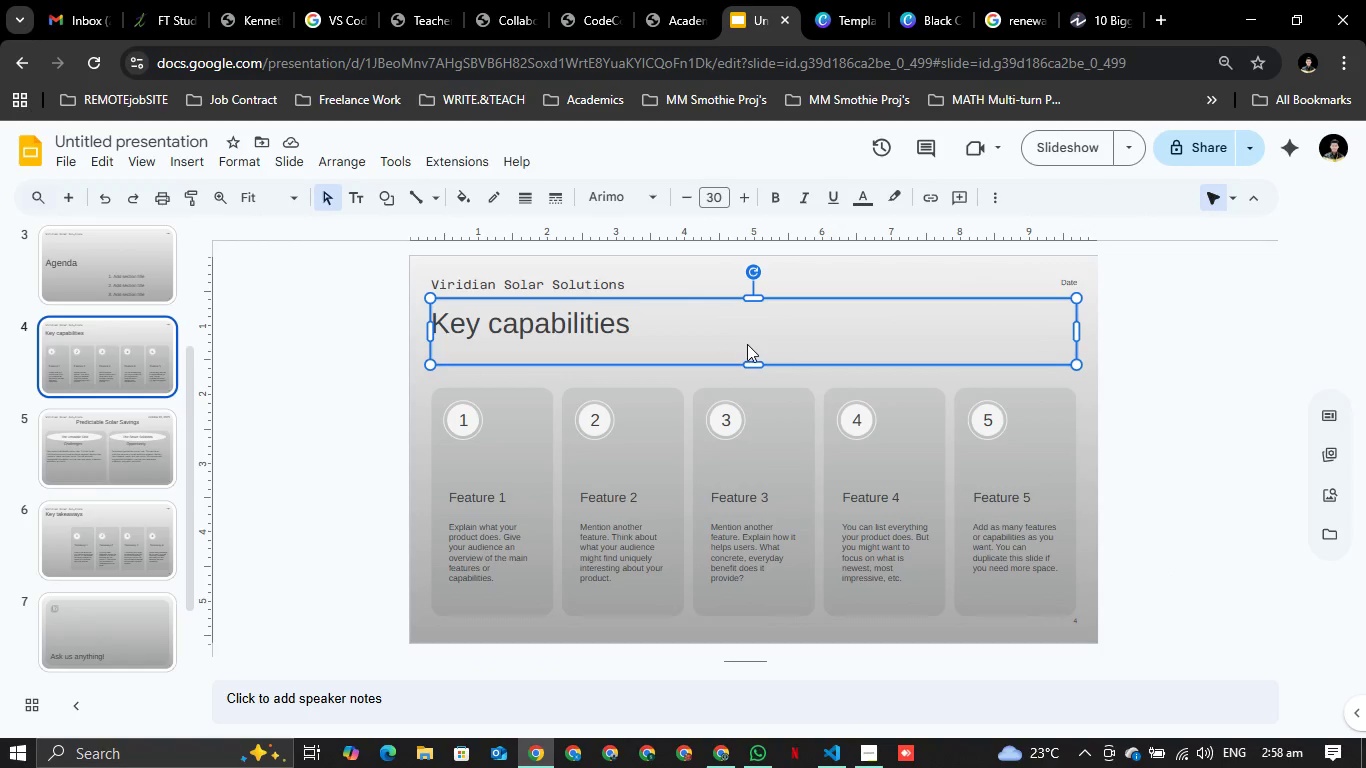 
scroll: coordinate [871, 310], scroll_direction: down, amount: 6.0
 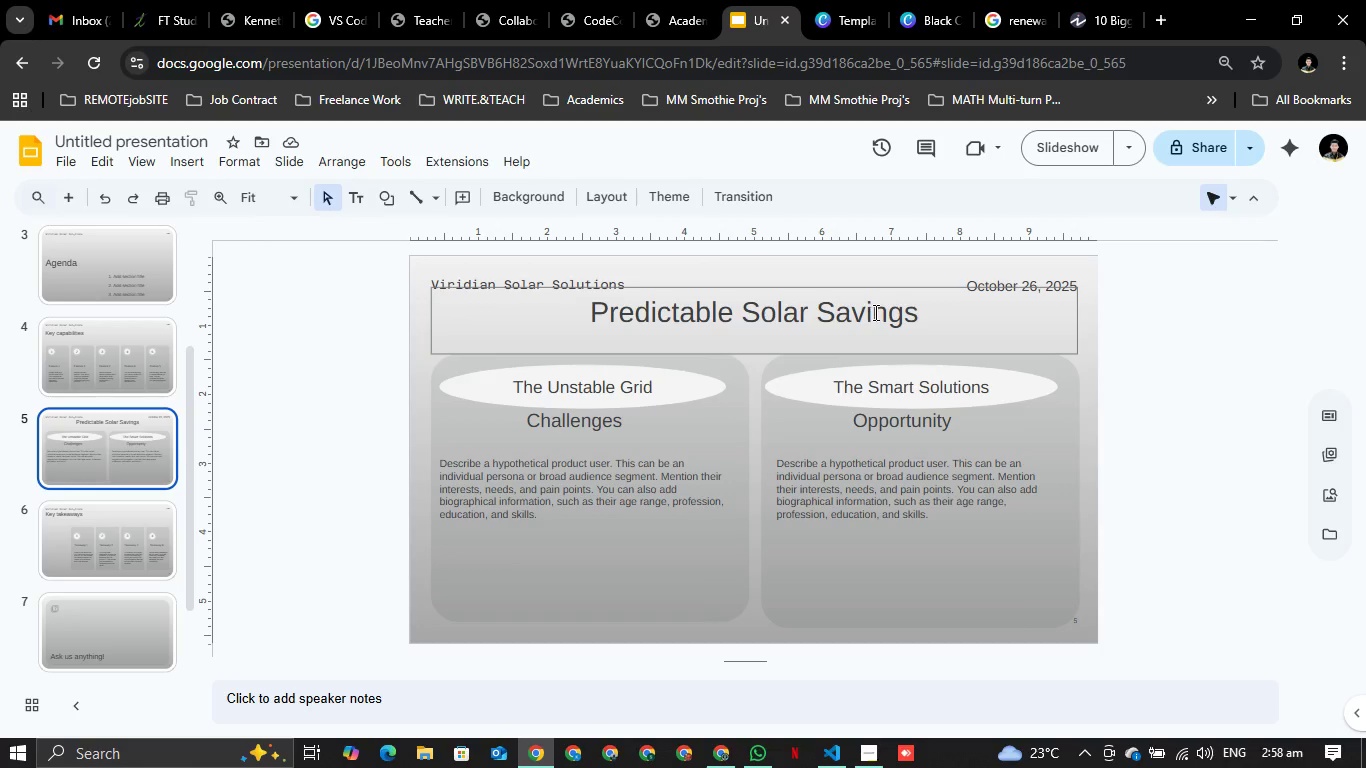 
wait(5.68)
 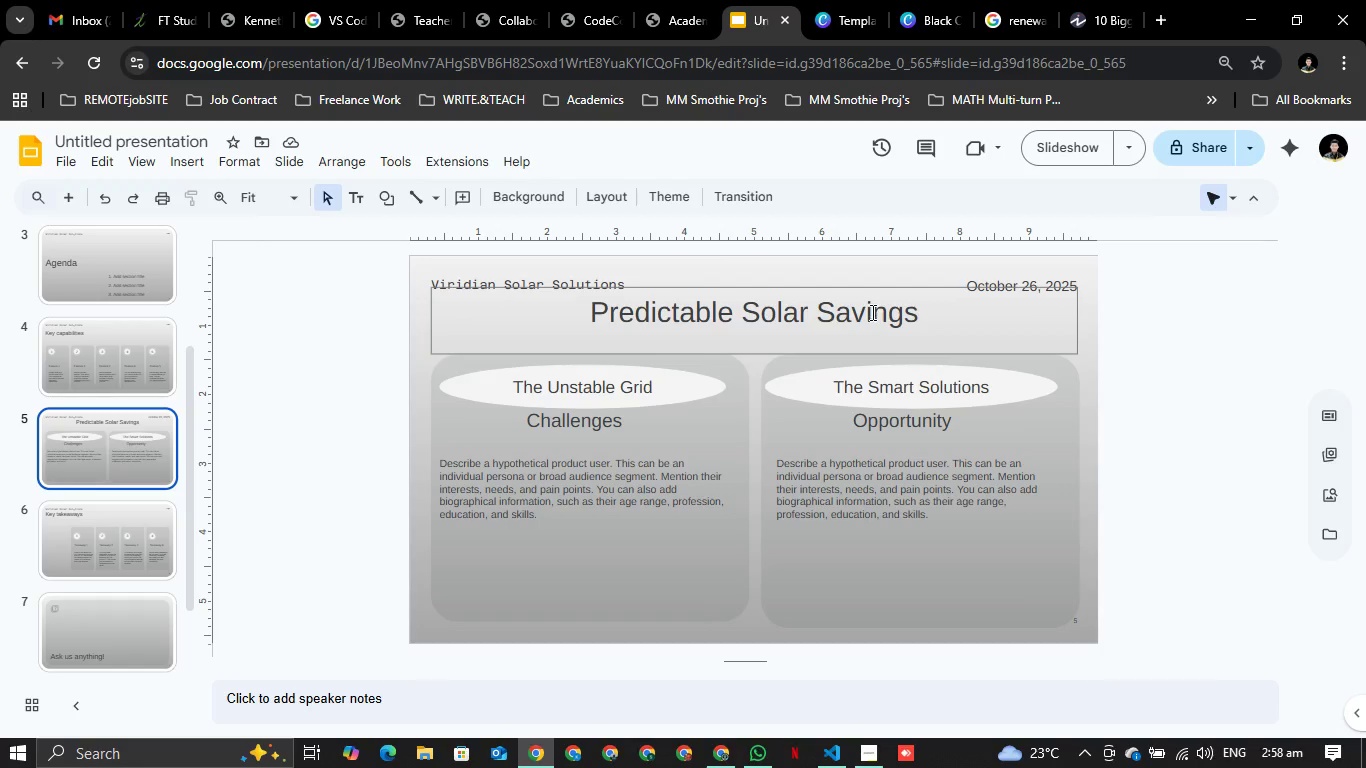 
left_click([77, 340])
 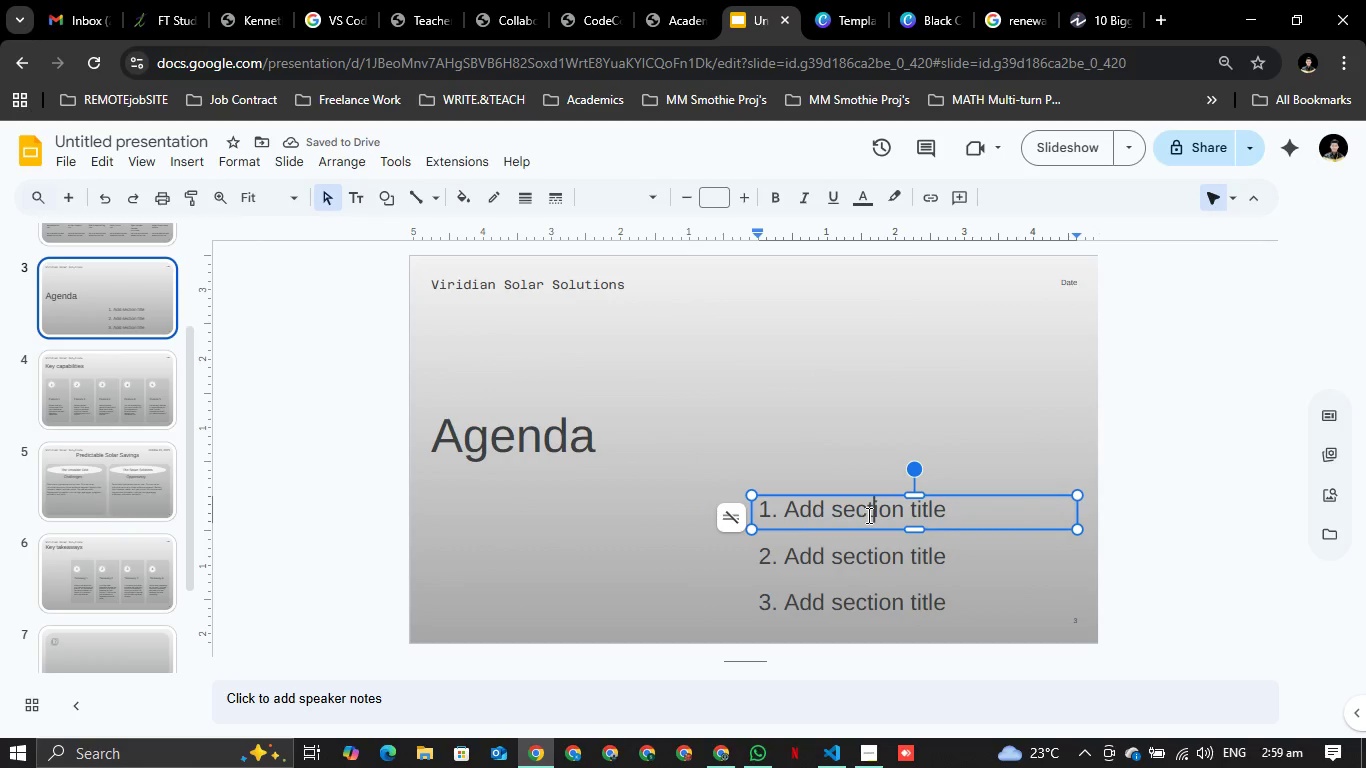 
wait(6.06)
 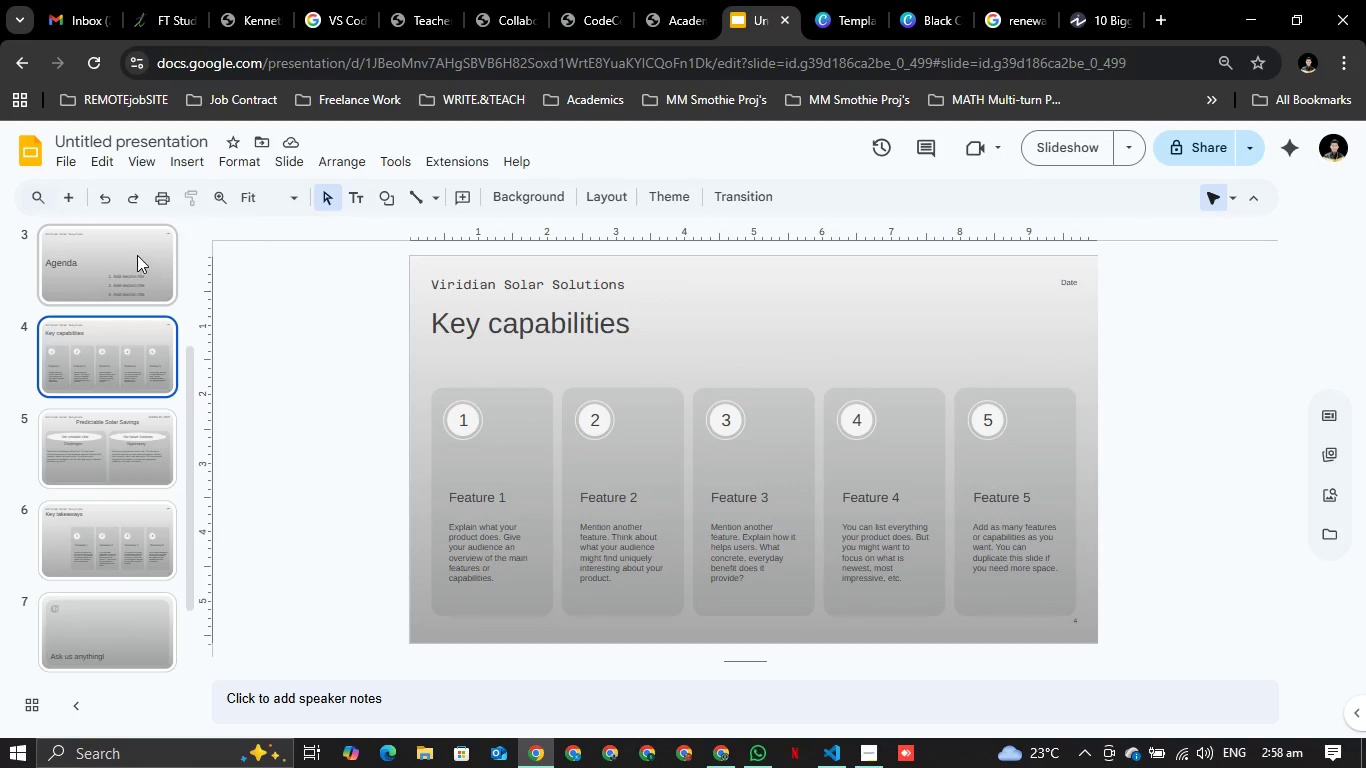 
left_click([843, 442])
 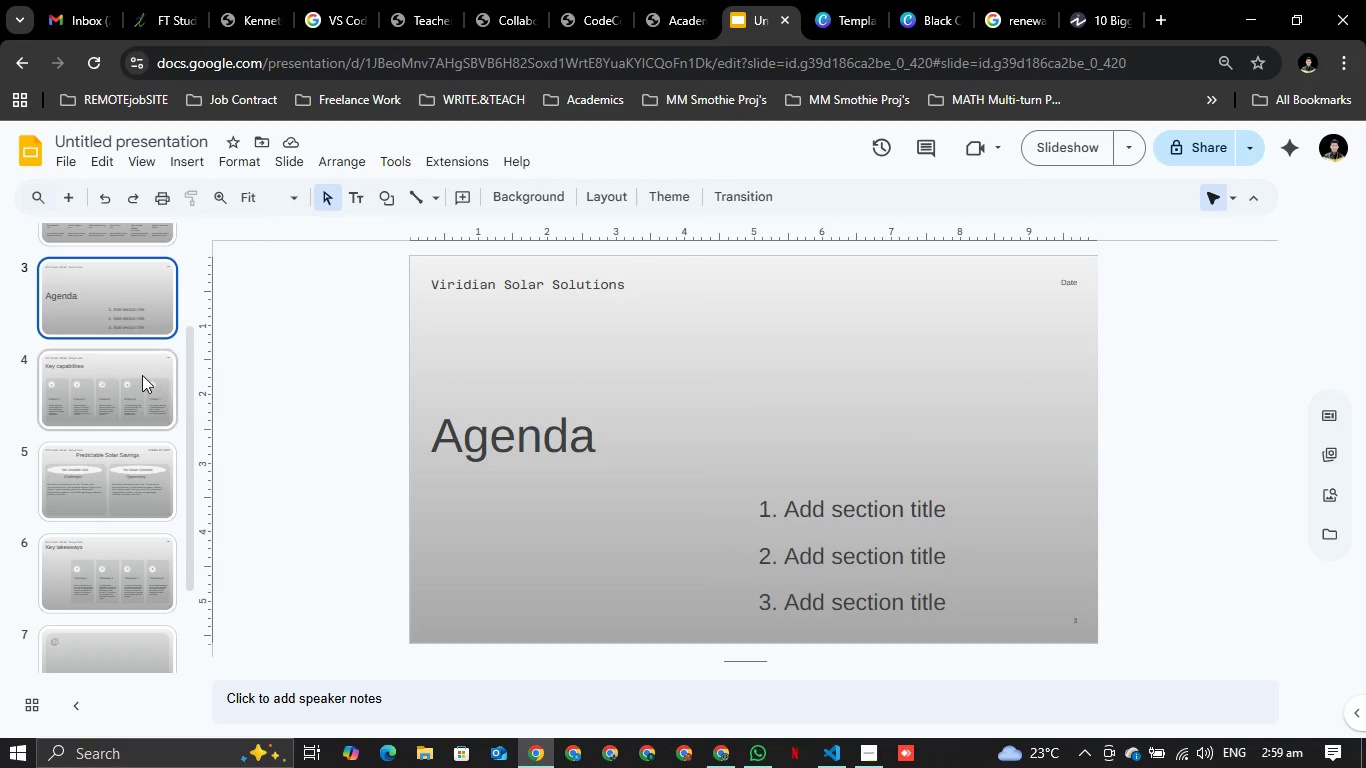 
left_click([138, 357])
 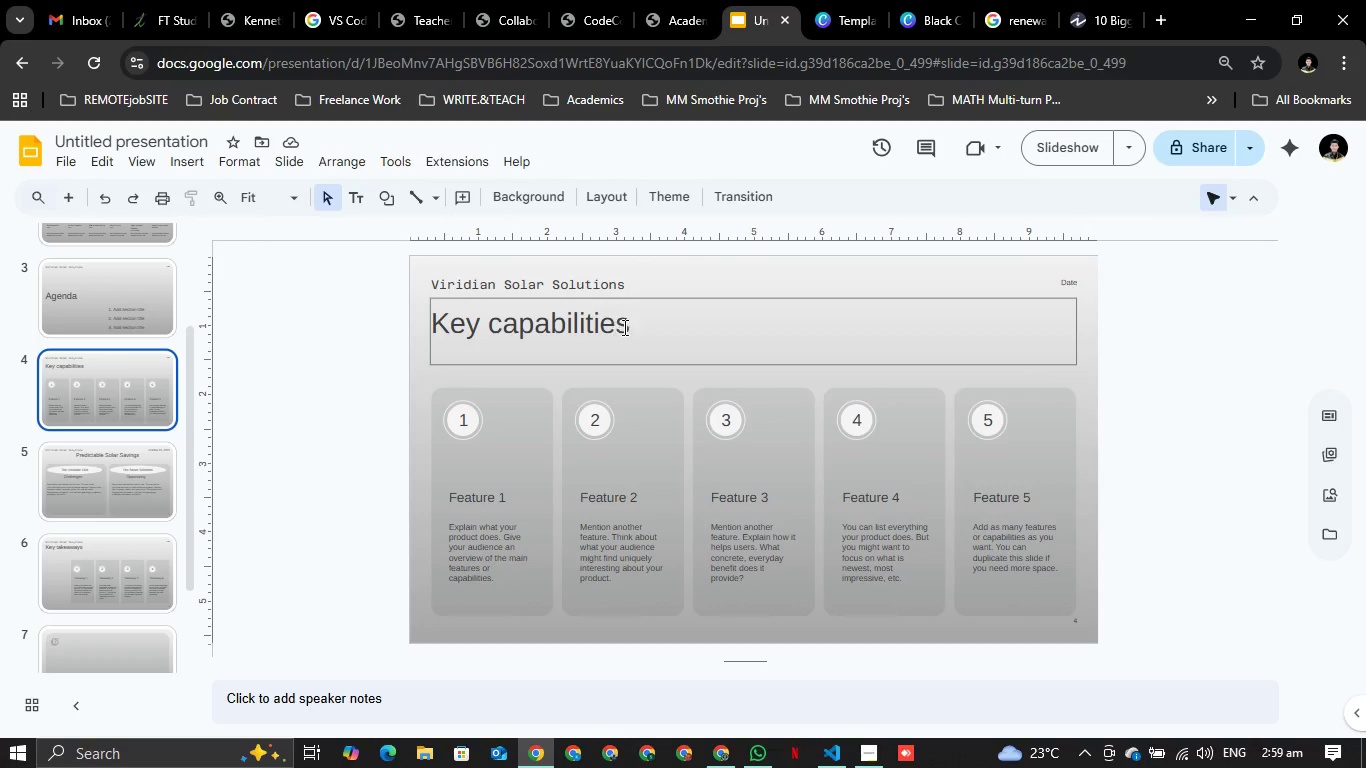 
left_click([650, 325])
 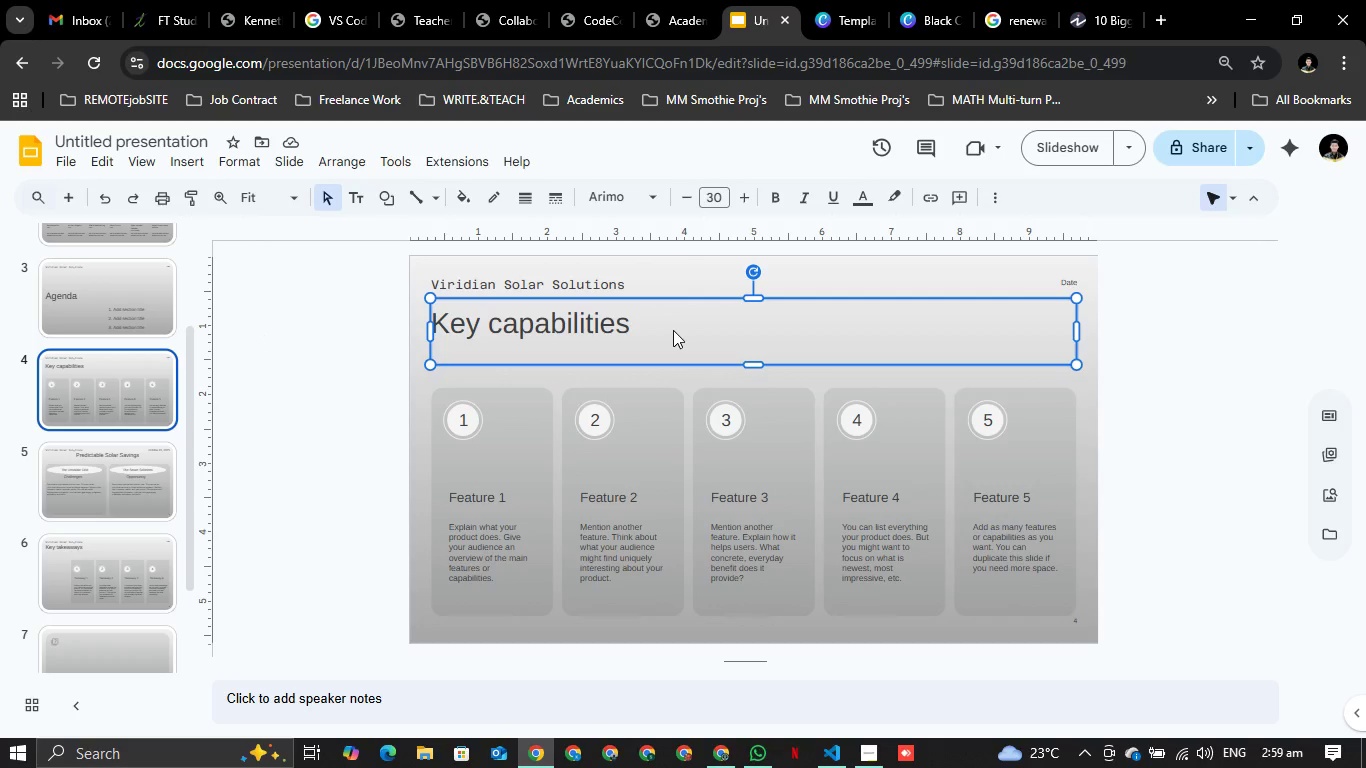 
left_click([673, 330])
 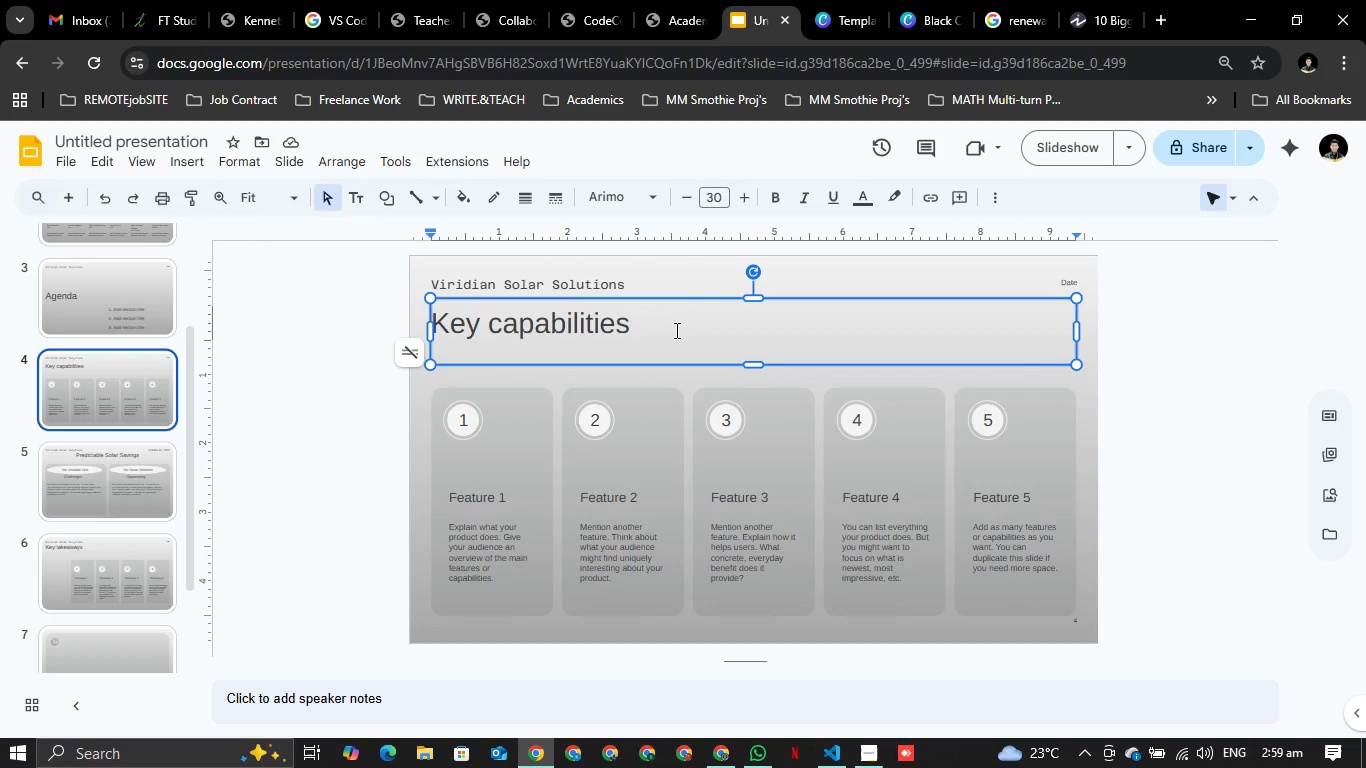 
key(Control+A)
 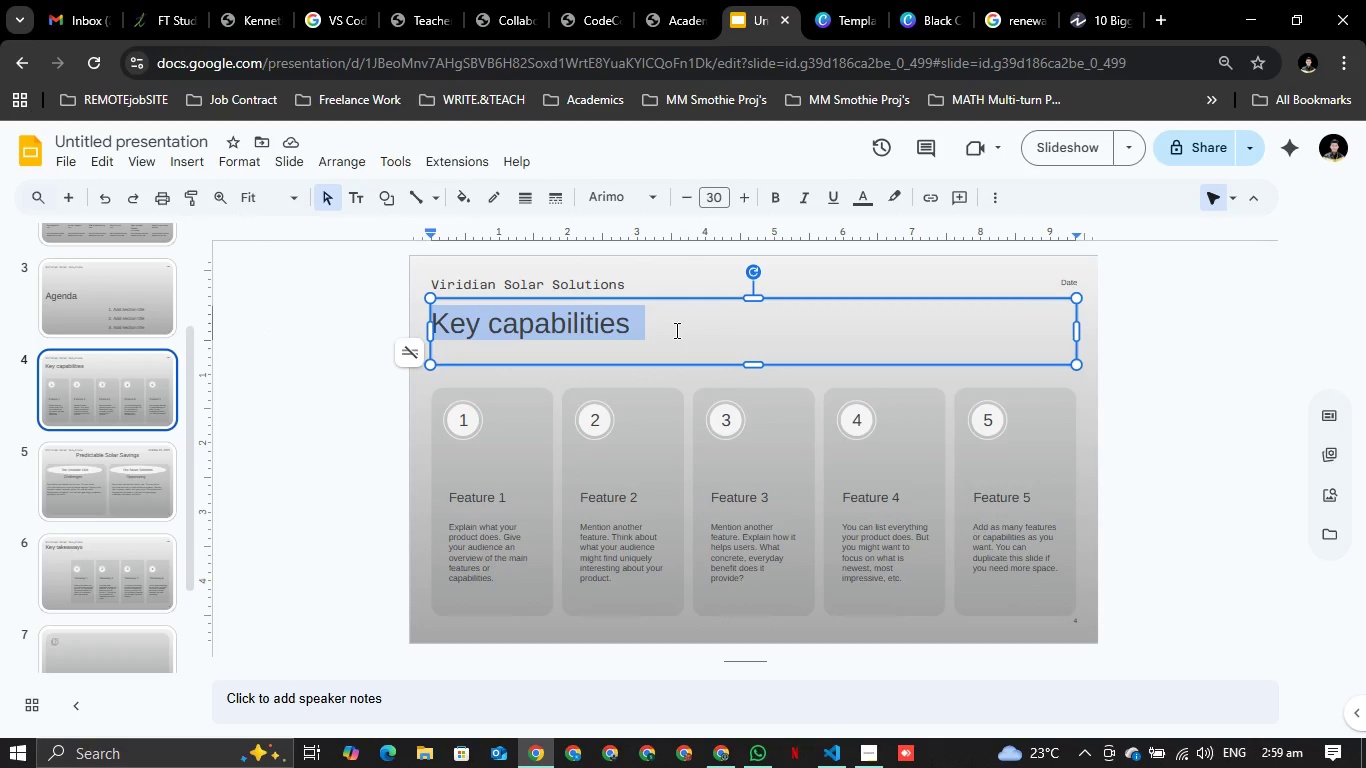 
key(Backspace)
 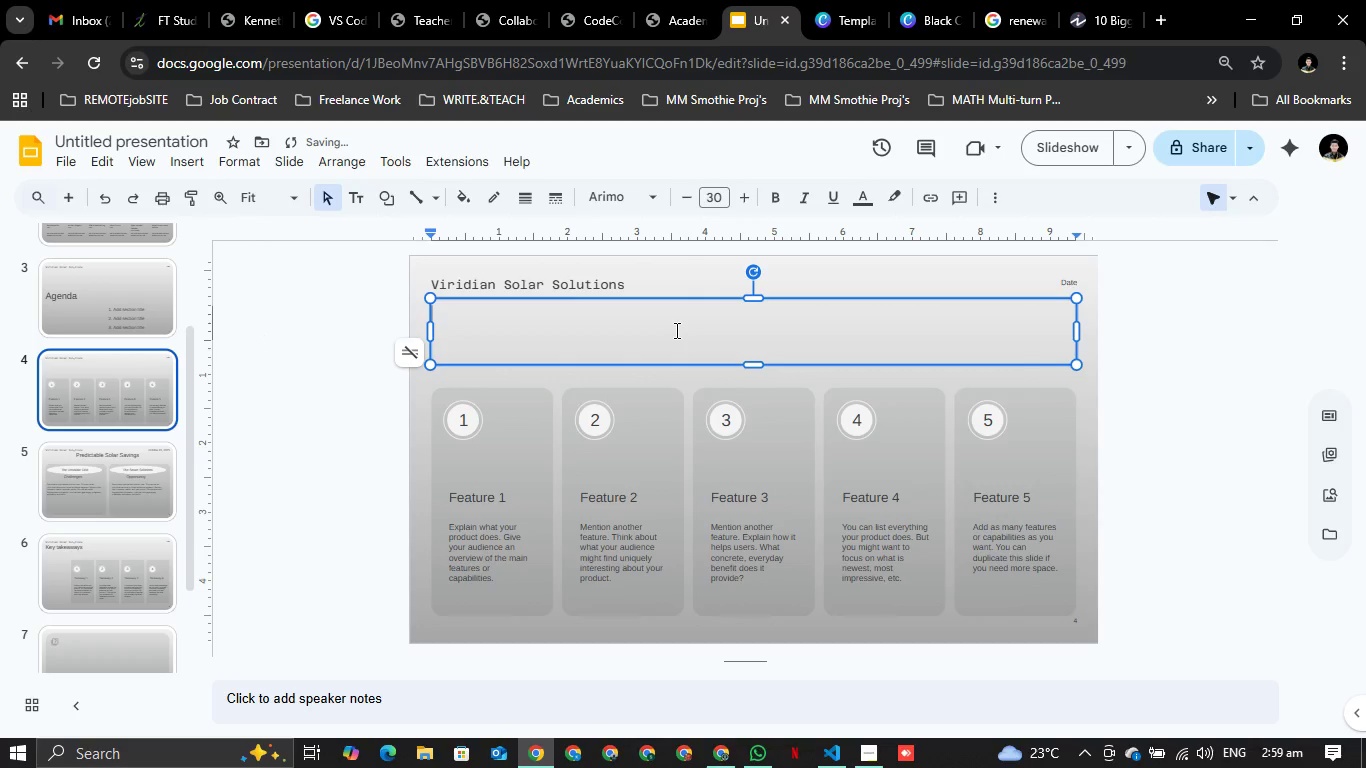 
type(How the or)
key(Backspace)
key(Backspace)
type(product works)
 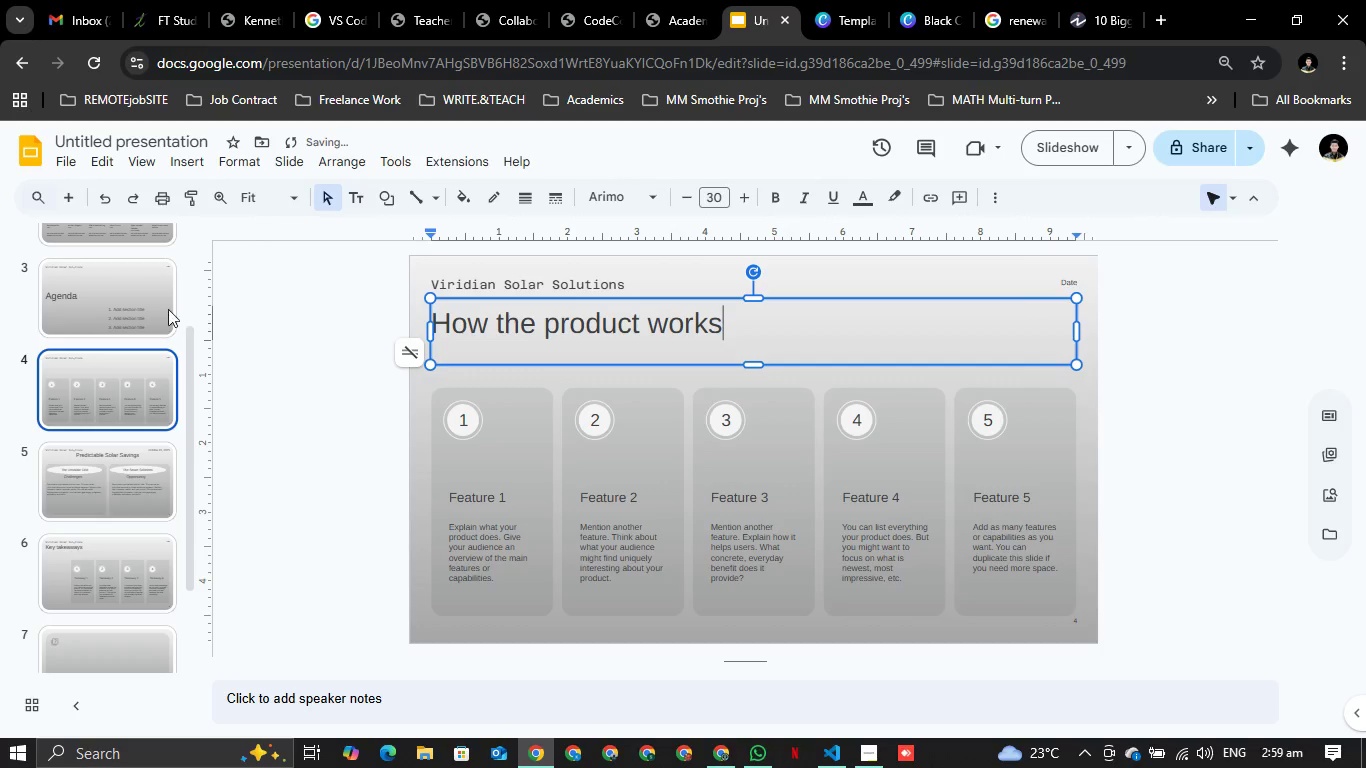 
left_click([121, 311])
 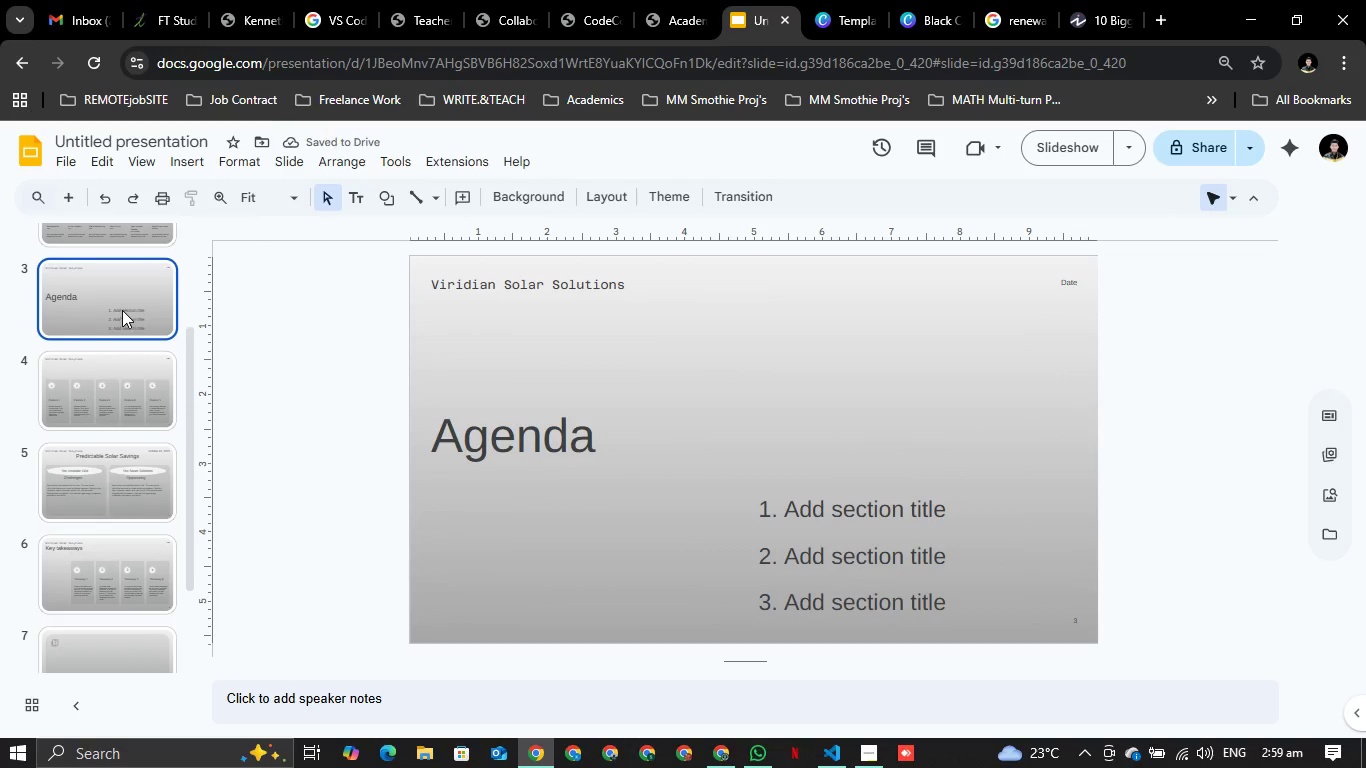 
scroll: coordinate [122, 310], scroll_direction: up, amount: 2.0
 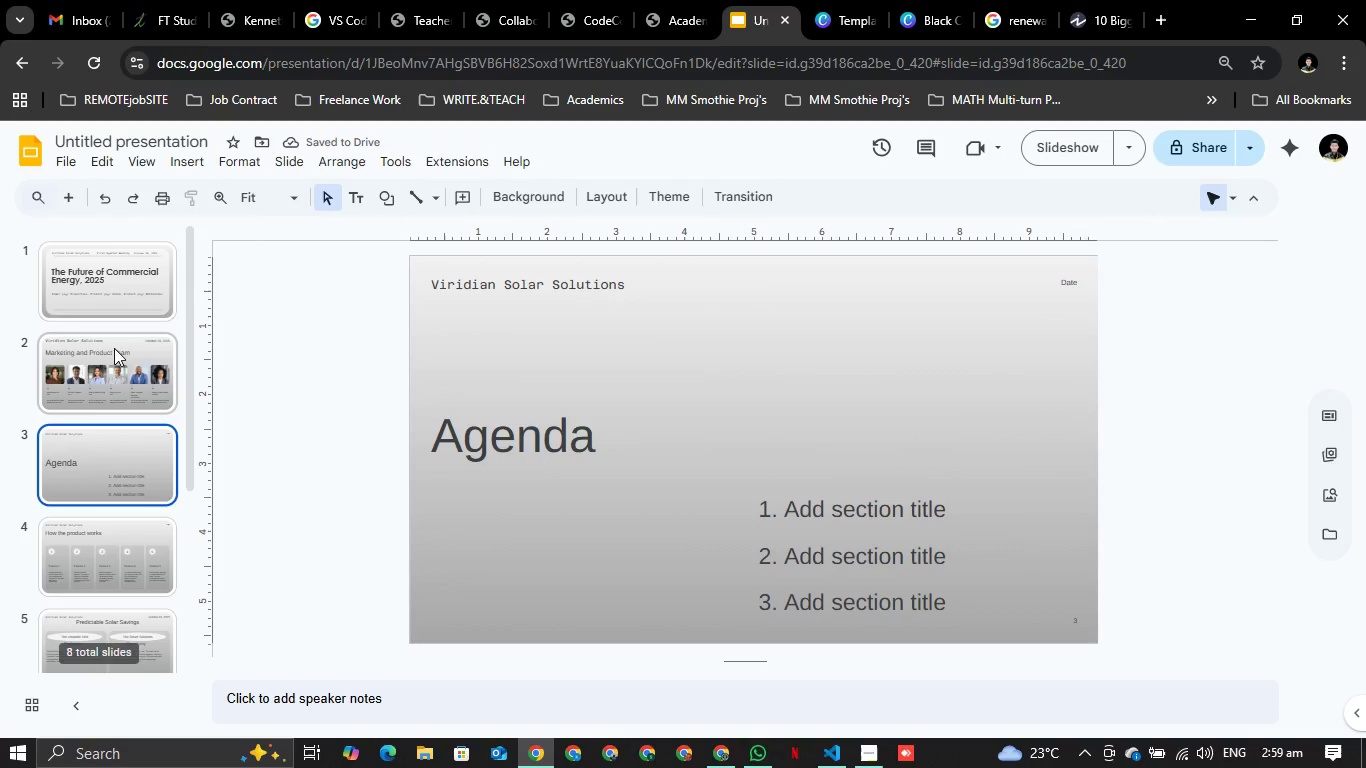 
scroll: coordinate [155, 401], scroll_direction: down, amount: 4.0
 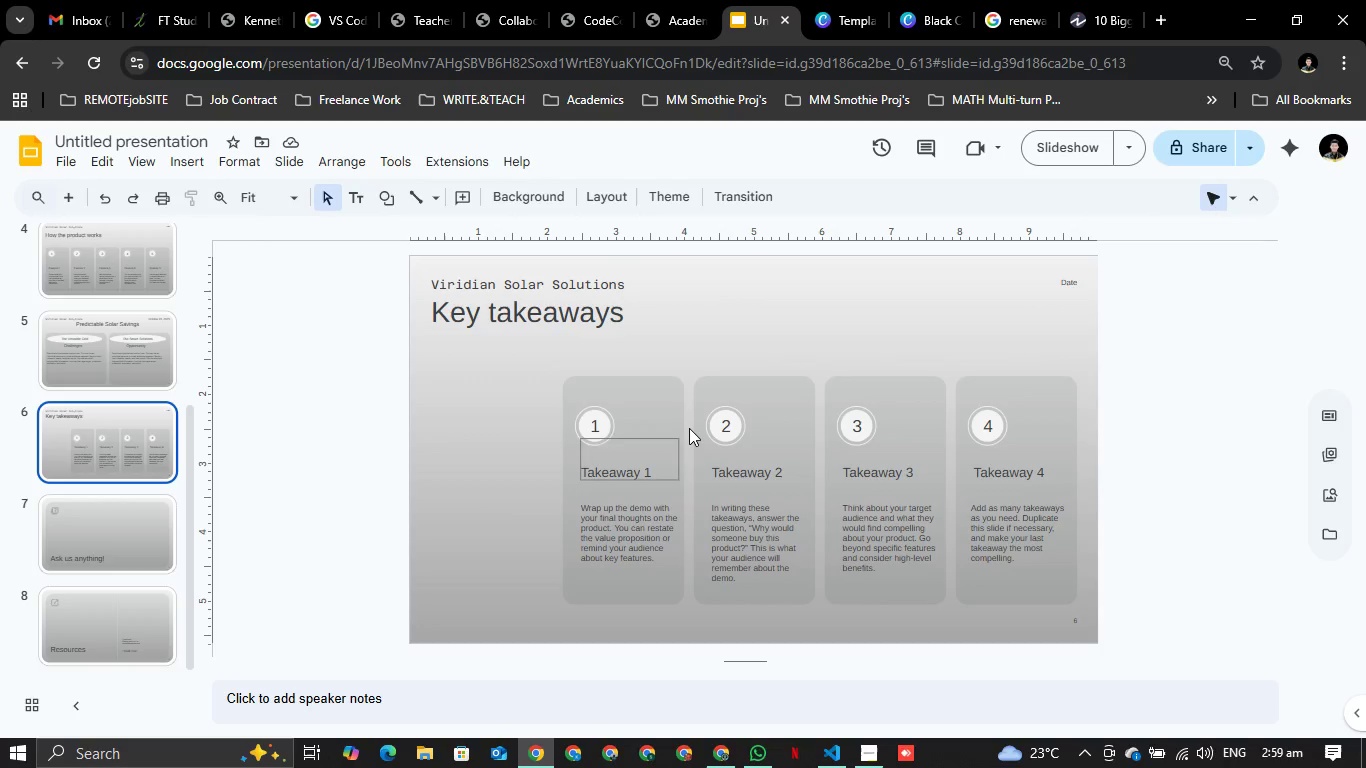 
right_click([649, 398])
 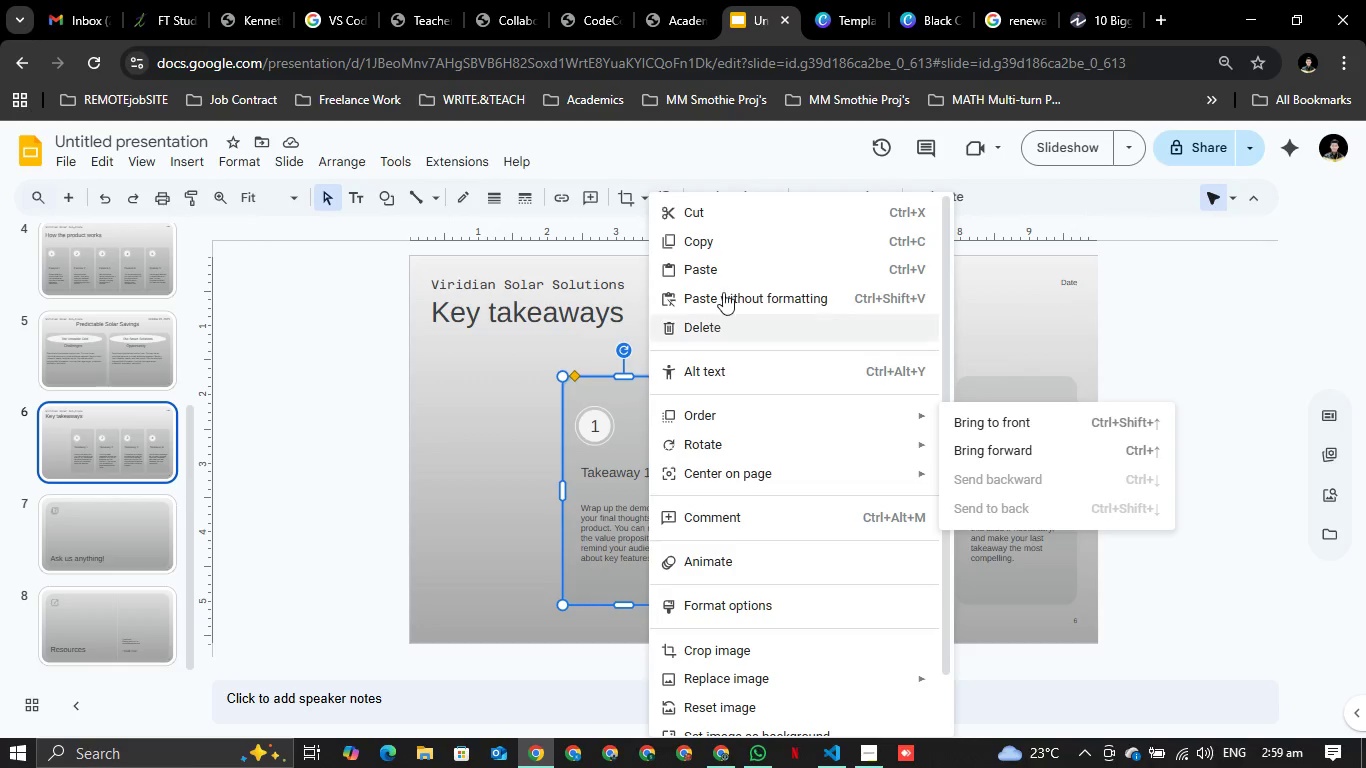 
left_click([745, 239])
 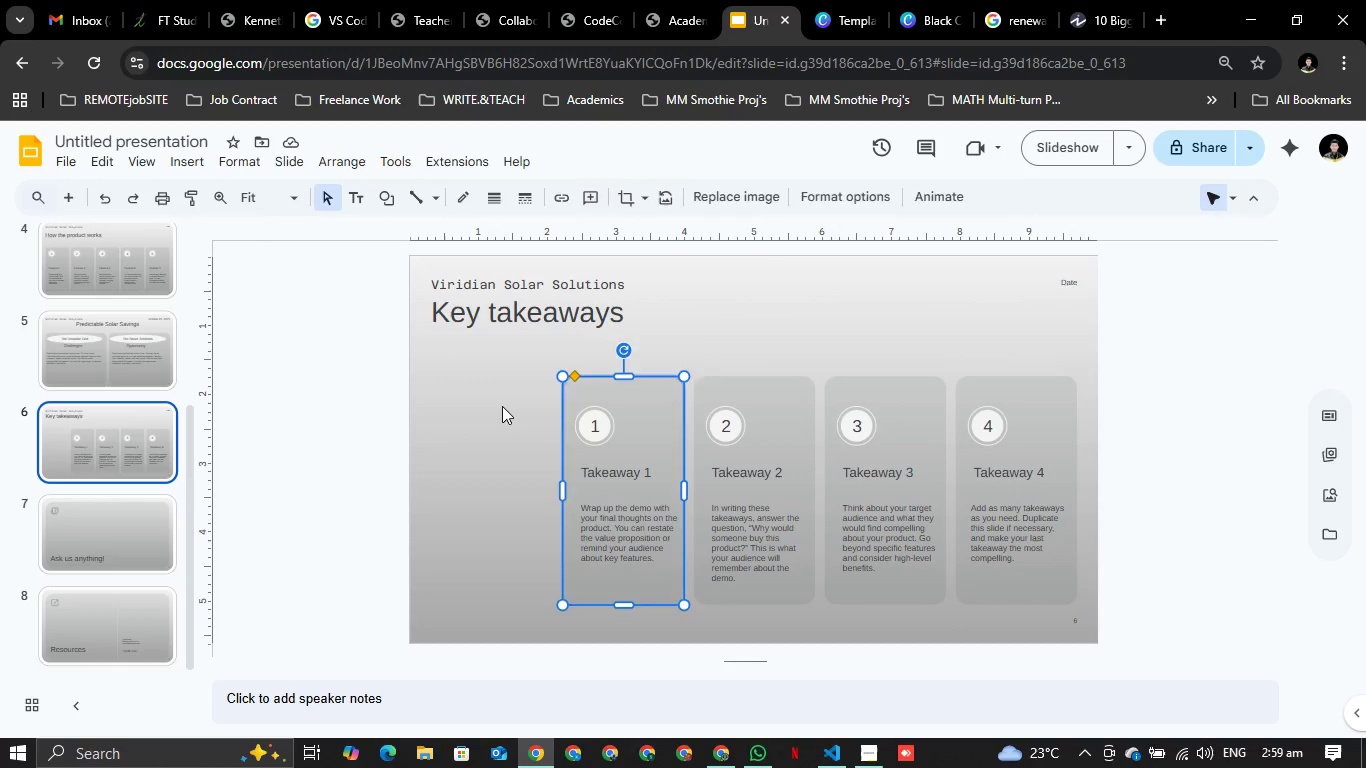 
left_click([502, 406])
 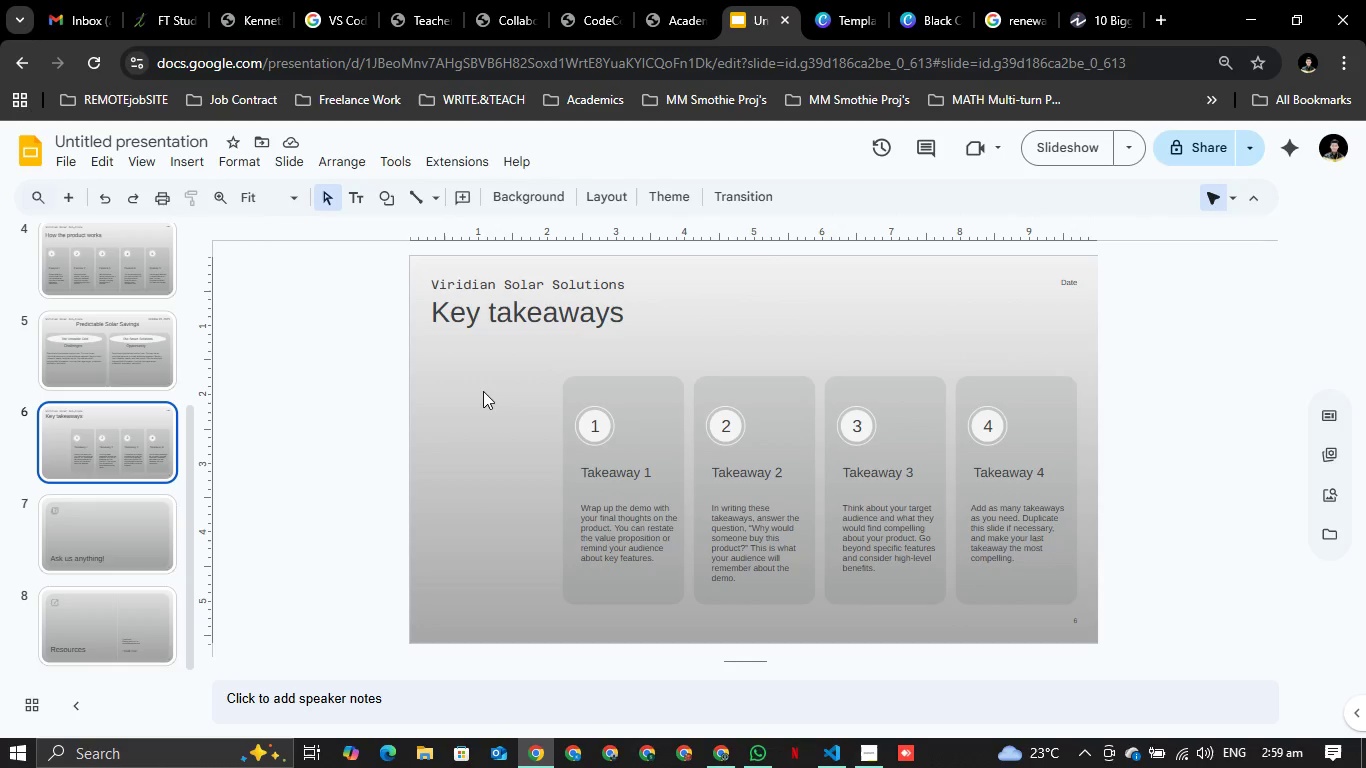 
left_click([480, 391])
 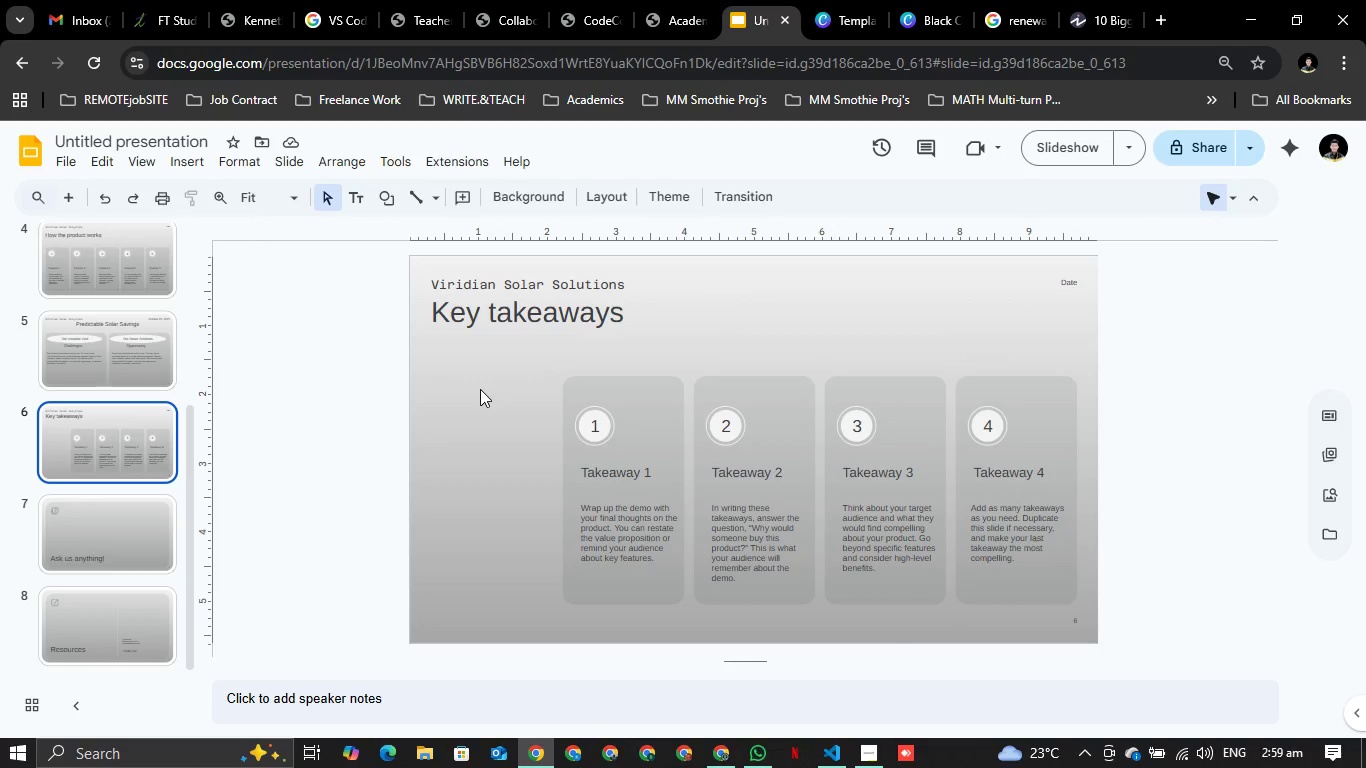 
key(Control+V)
 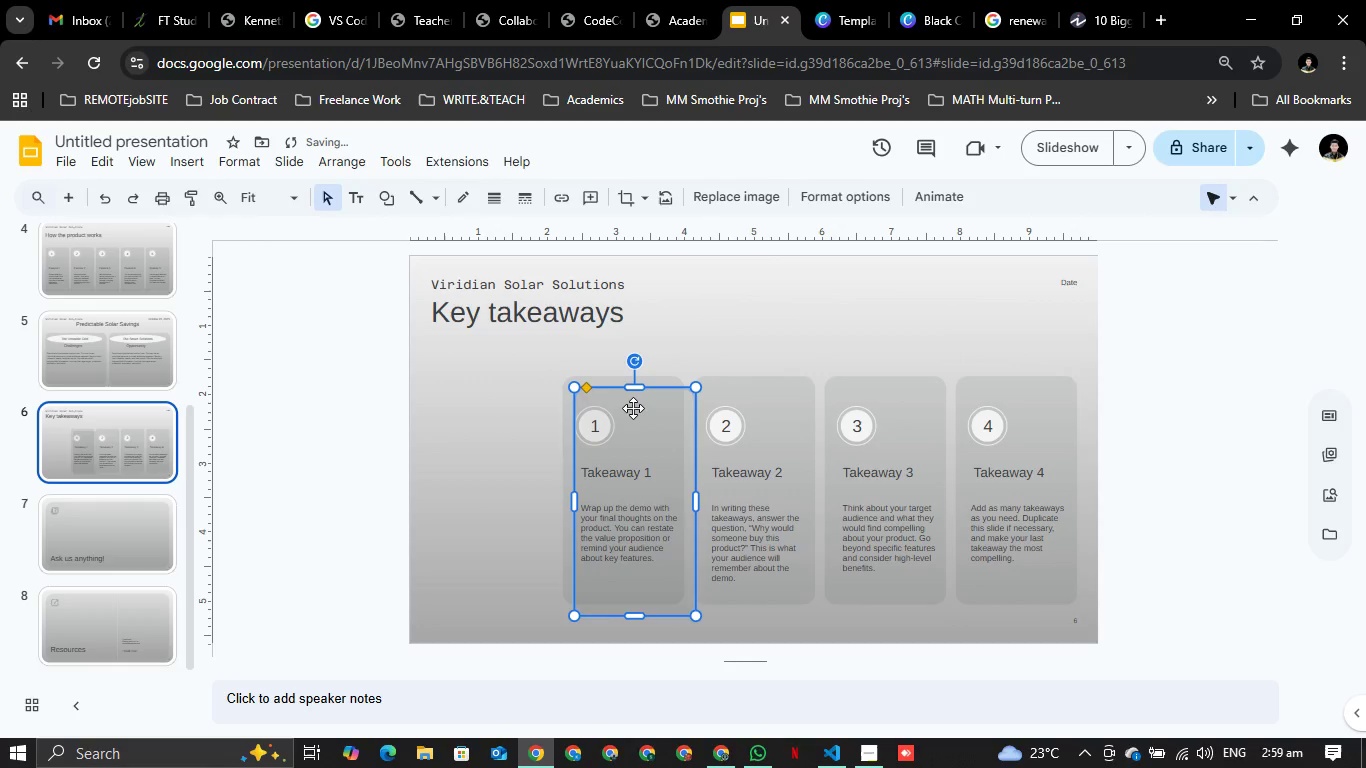 
left_click_drag(start_coordinate=[646, 426], to_coordinate=[510, 409])
 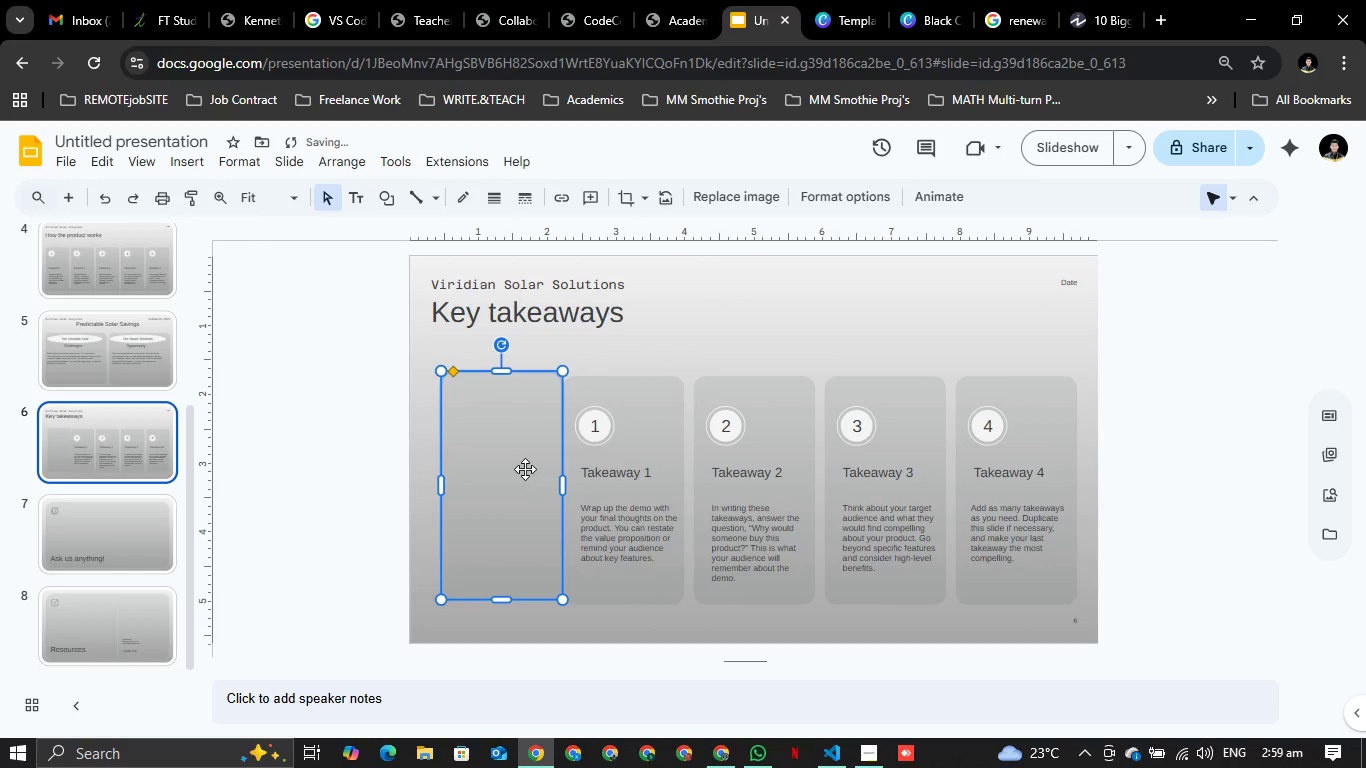 
left_click_drag(start_coordinate=[513, 460], to_coordinate=[498, 466])
 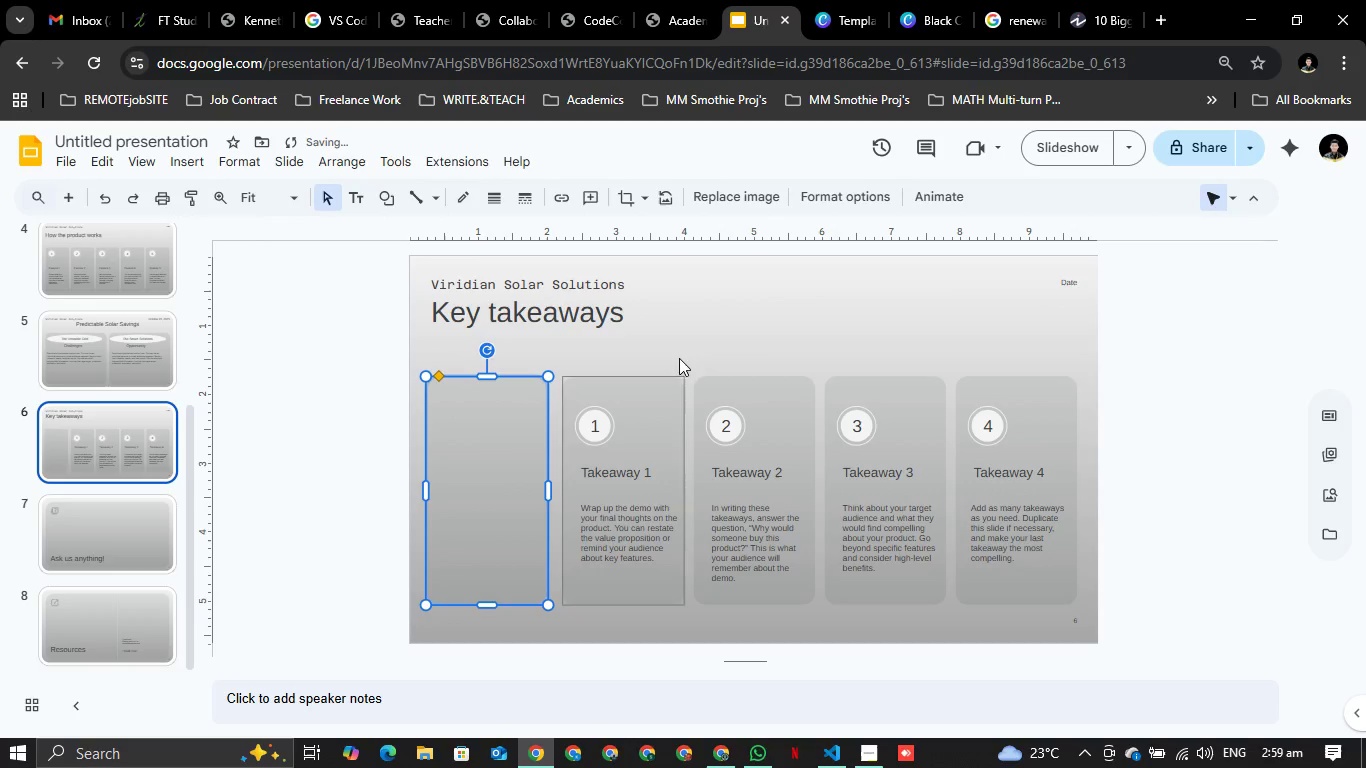 
left_click([713, 325])
 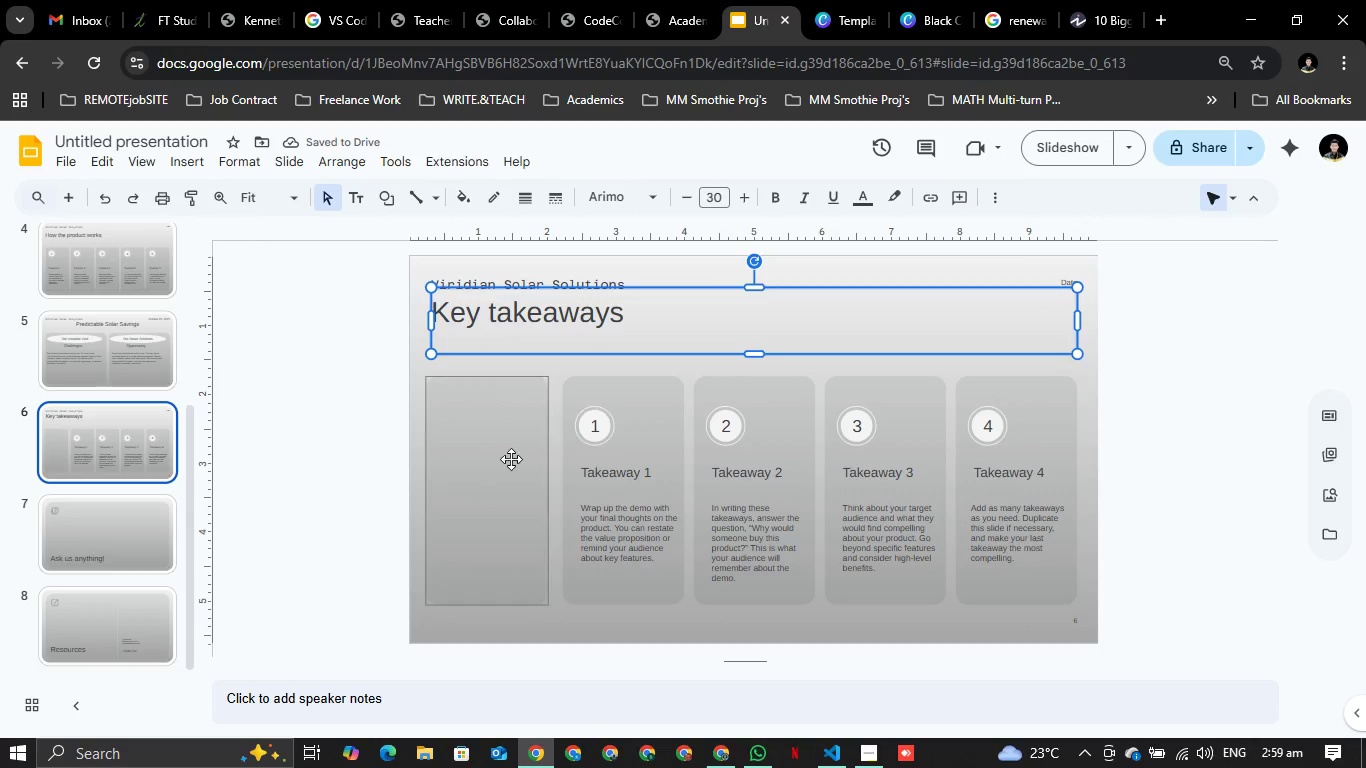 
left_click([511, 459])
 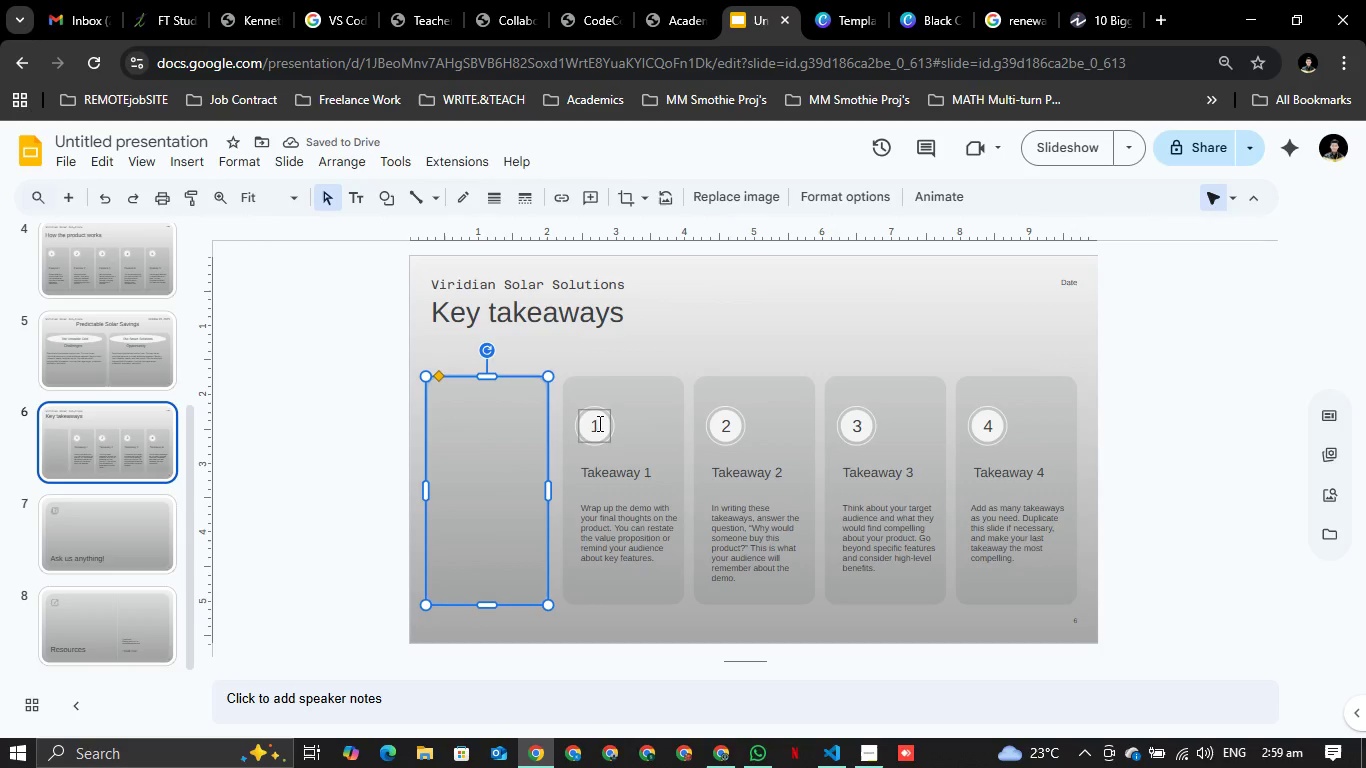 
left_click([596, 419])
 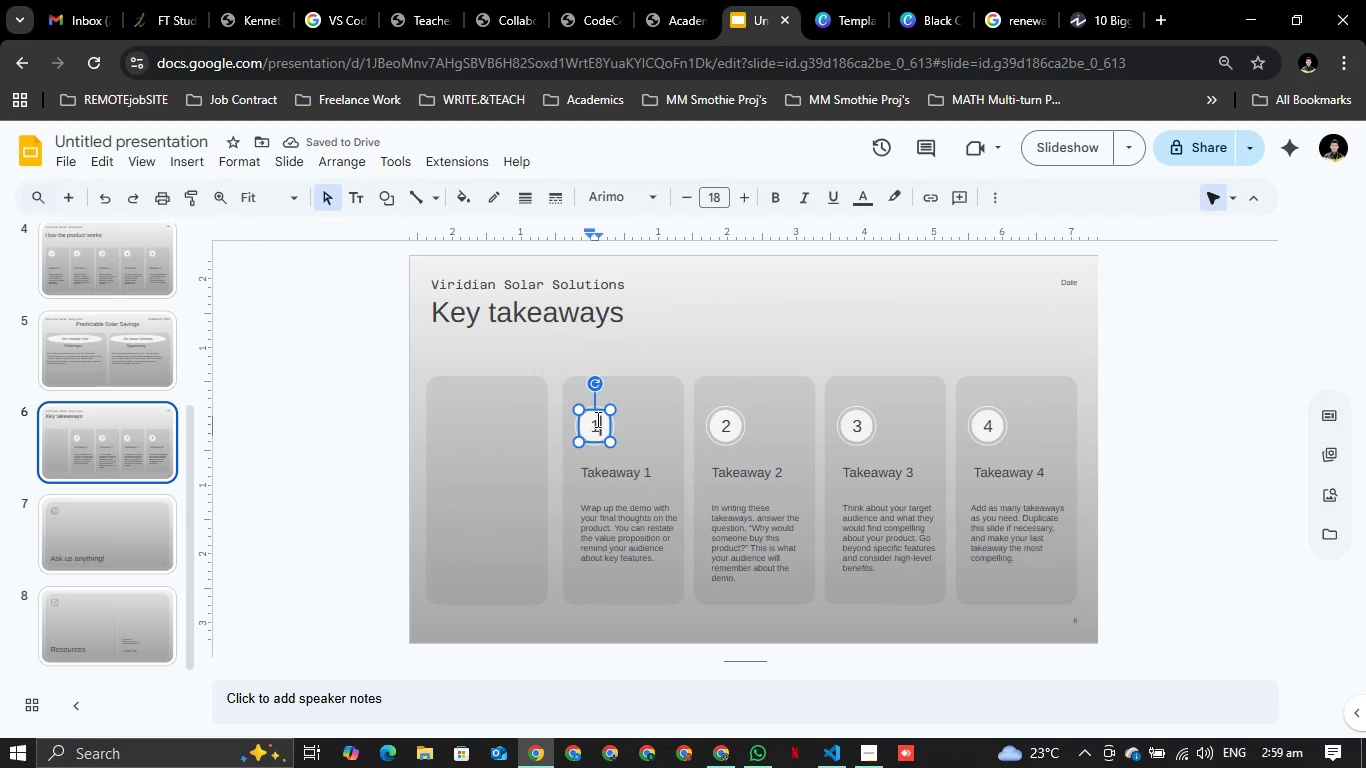 
right_click([596, 419])
 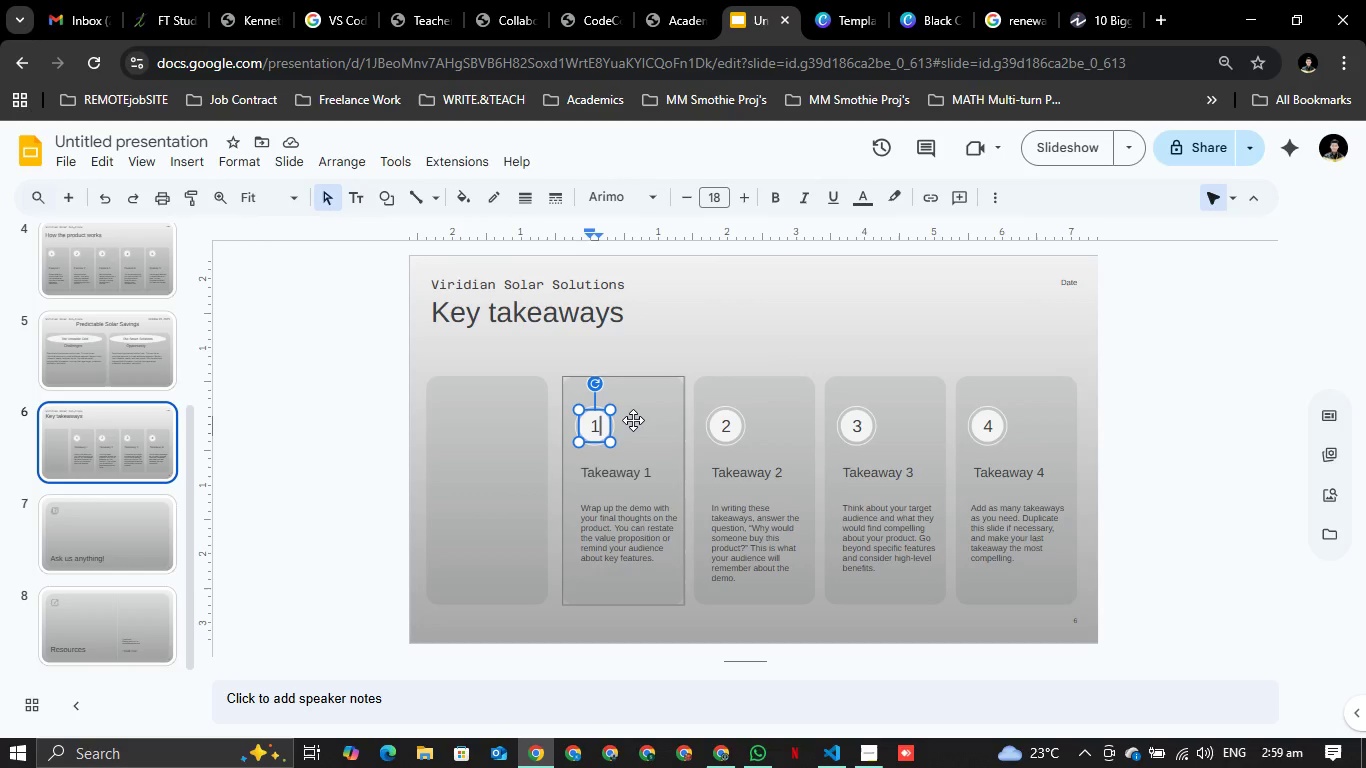 
left_click([637, 416])
 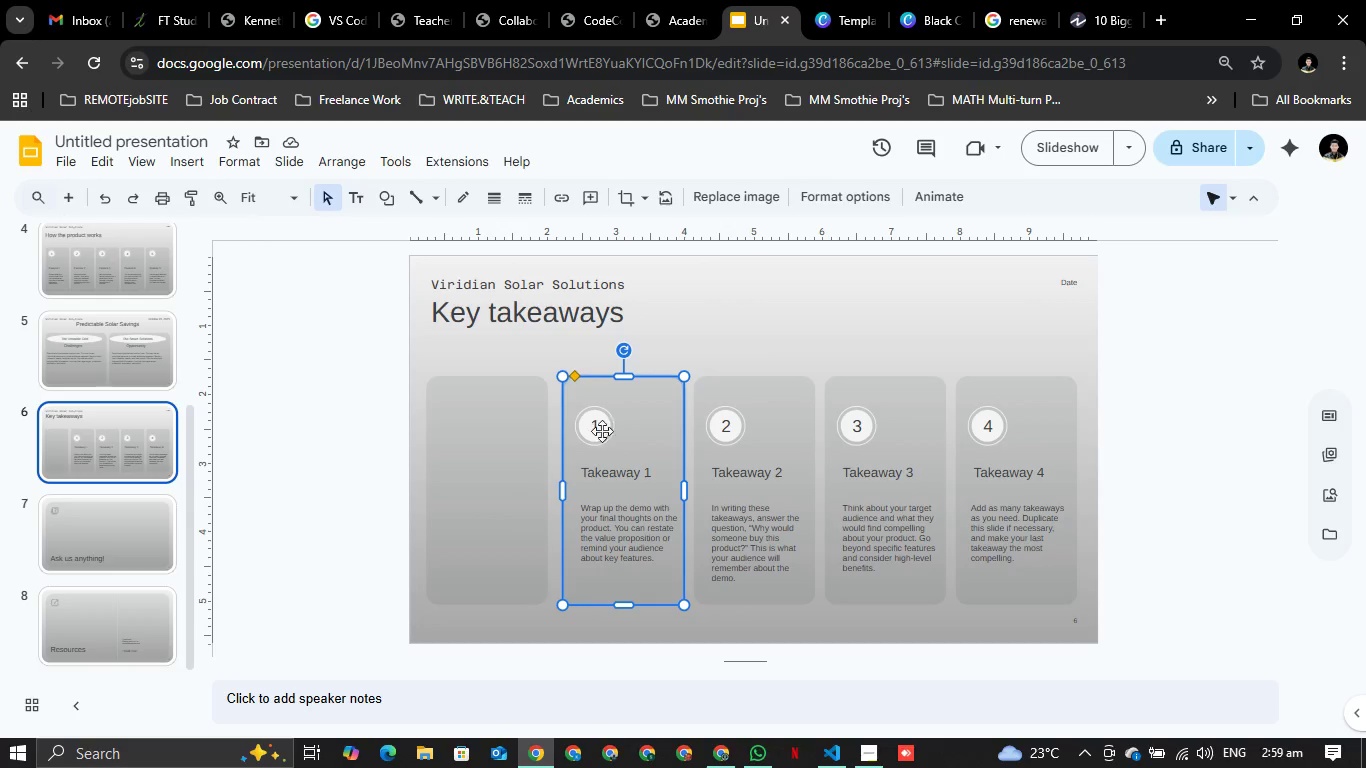 
mouse_move([581, 411])
 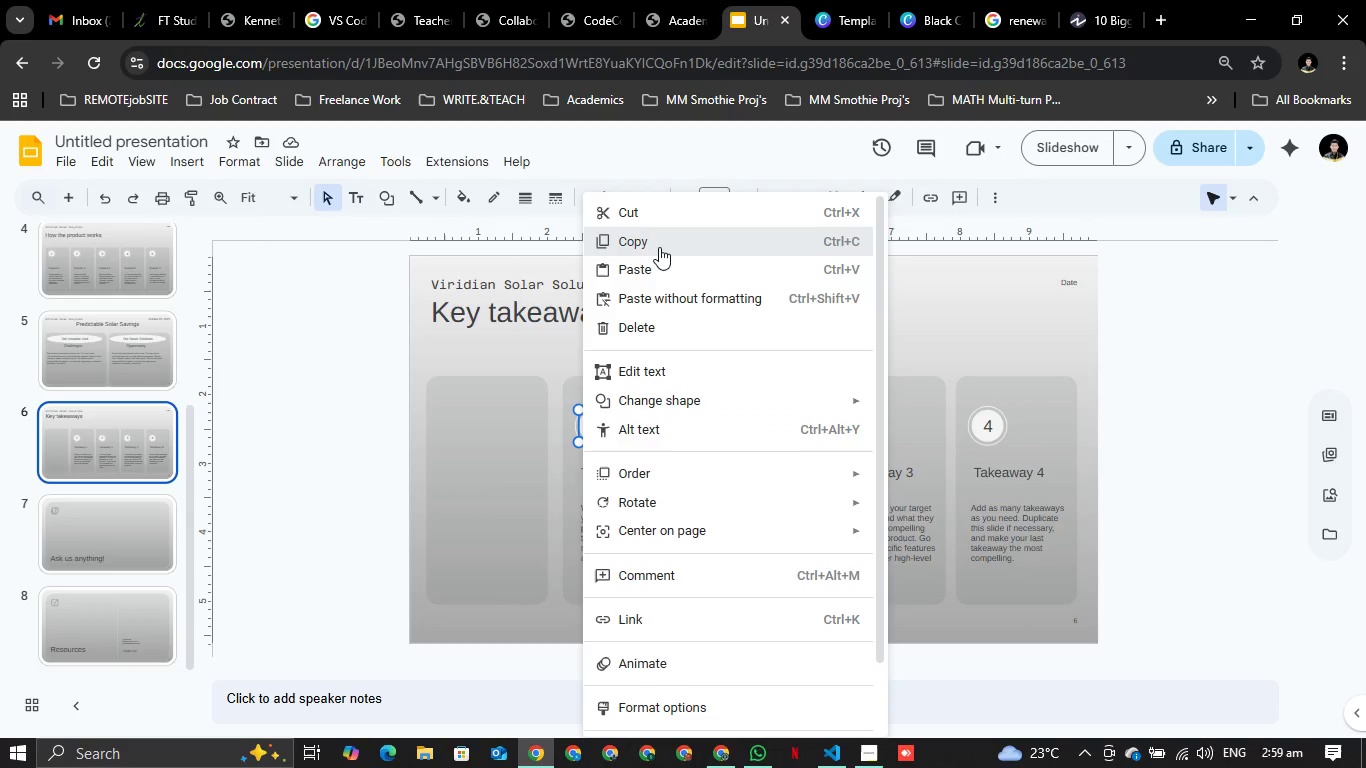 
left_click([659, 247])
 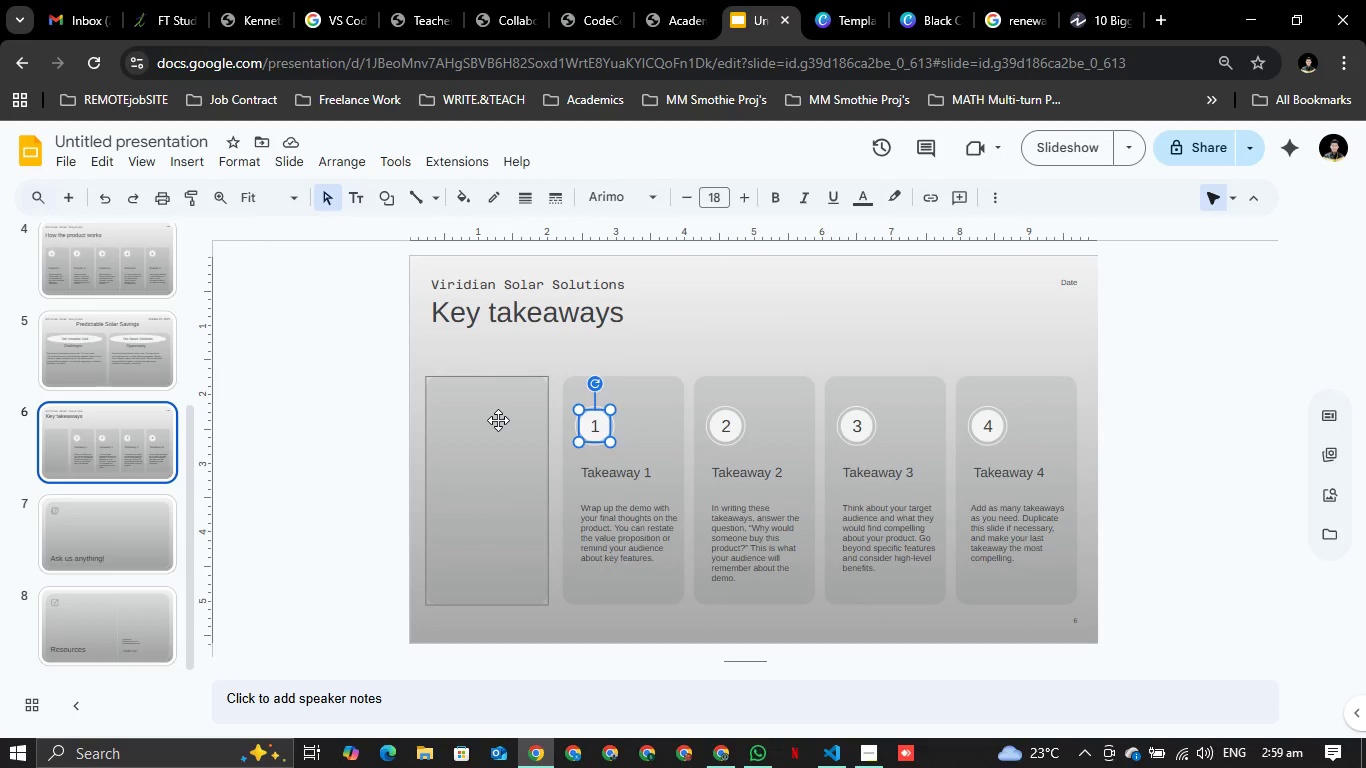 
left_click([498, 420])
 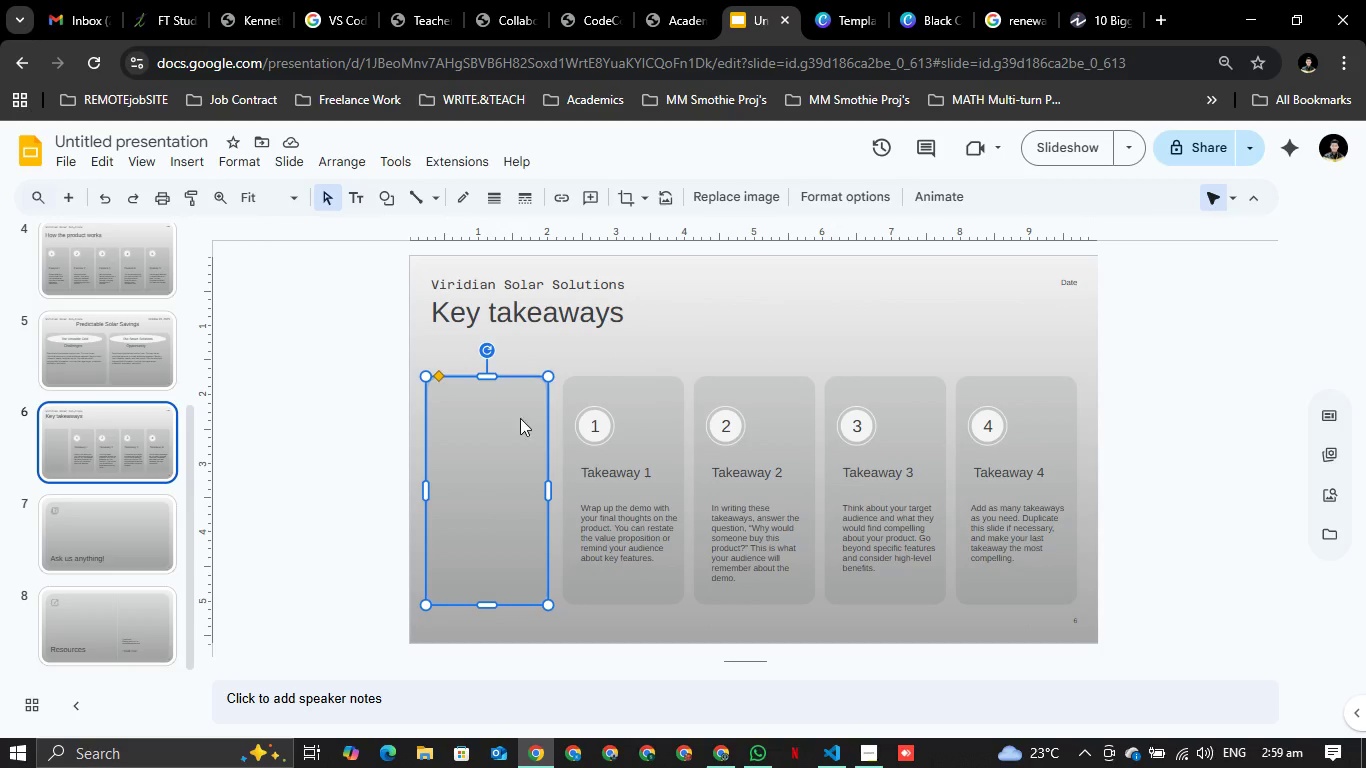 
key(Control+V)
 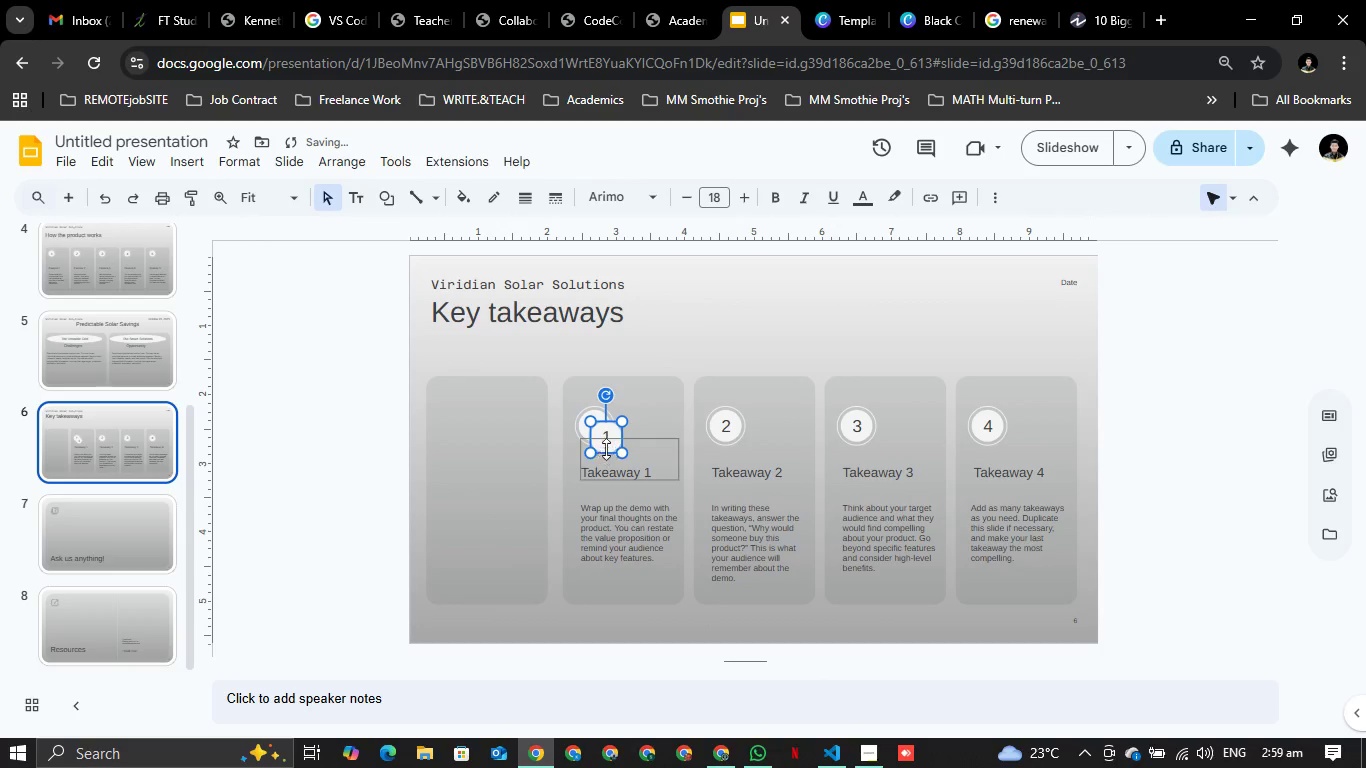 
left_click_drag(start_coordinate=[604, 436], to_coordinate=[522, 422])
 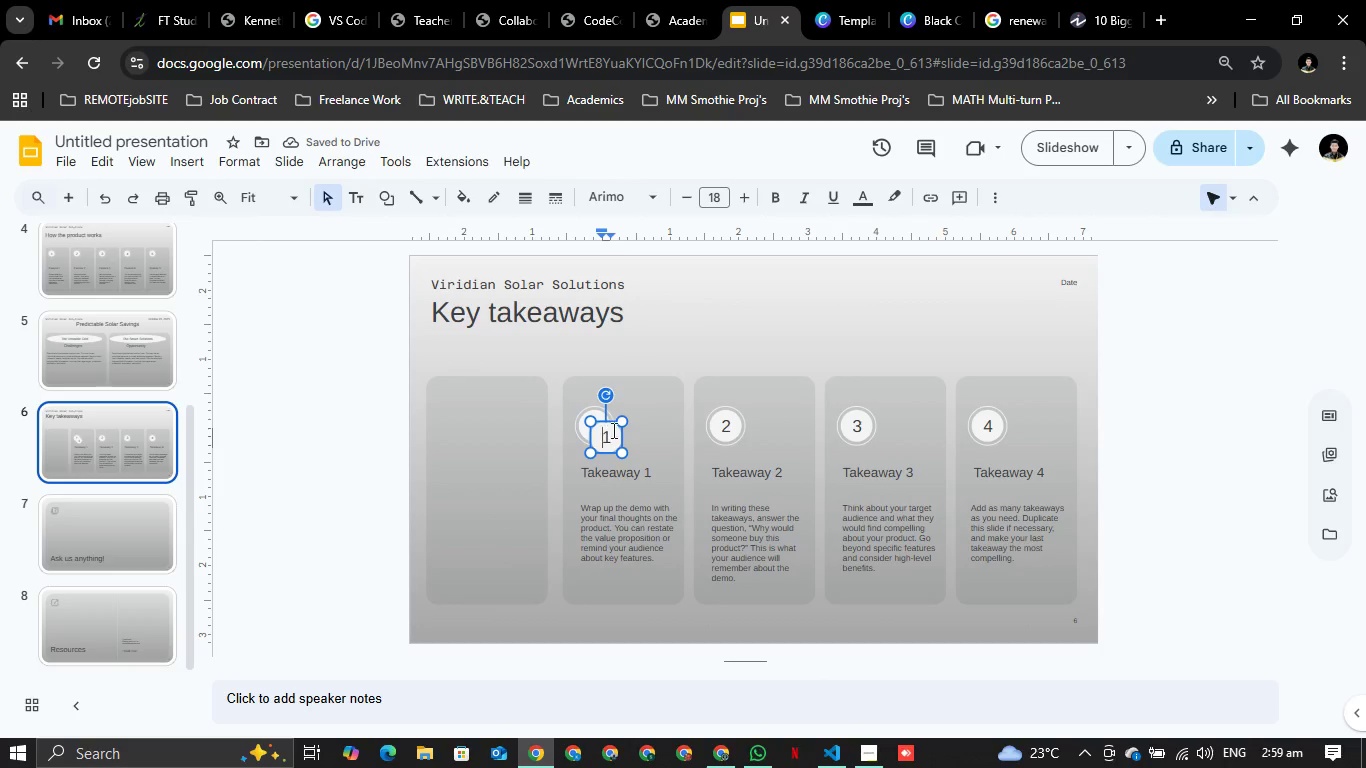 
left_click([645, 422])
 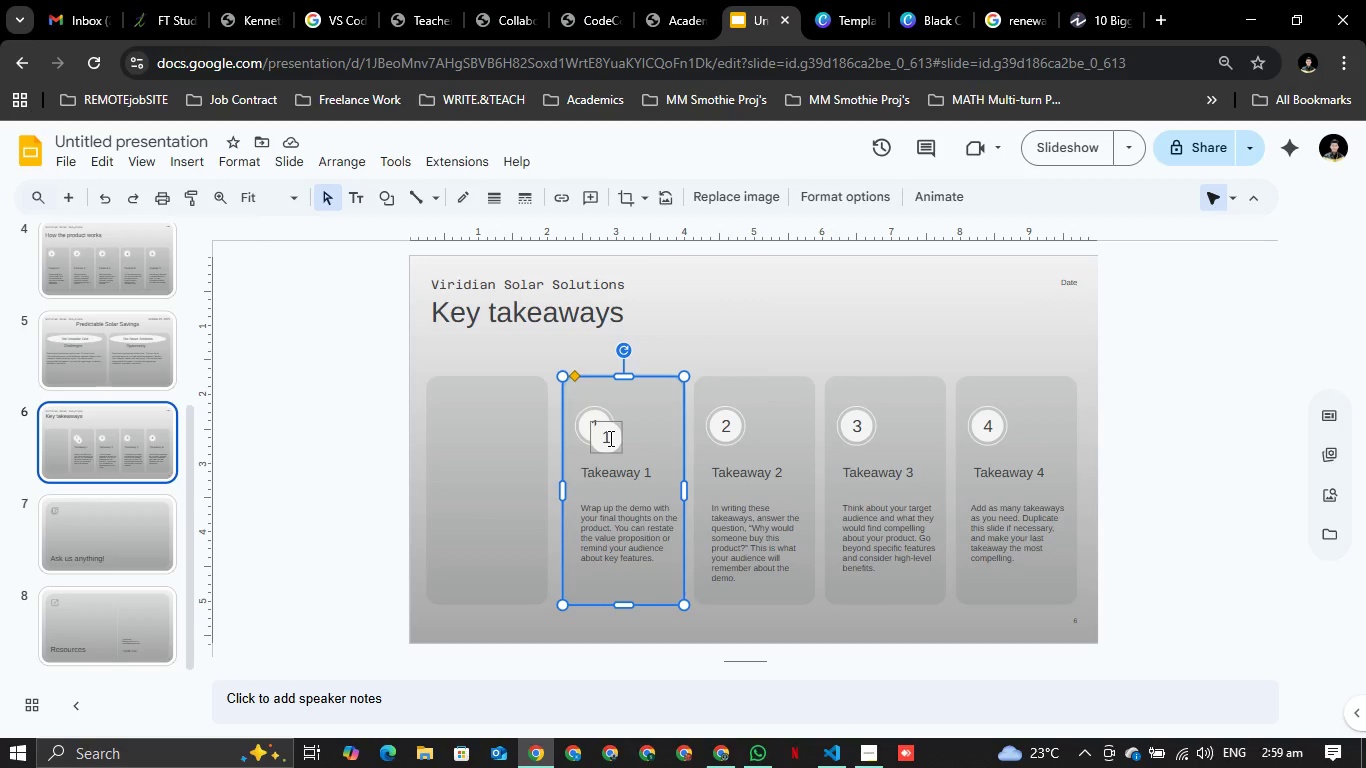 
left_click_drag(start_coordinate=[612, 440], to_coordinate=[459, 422])
 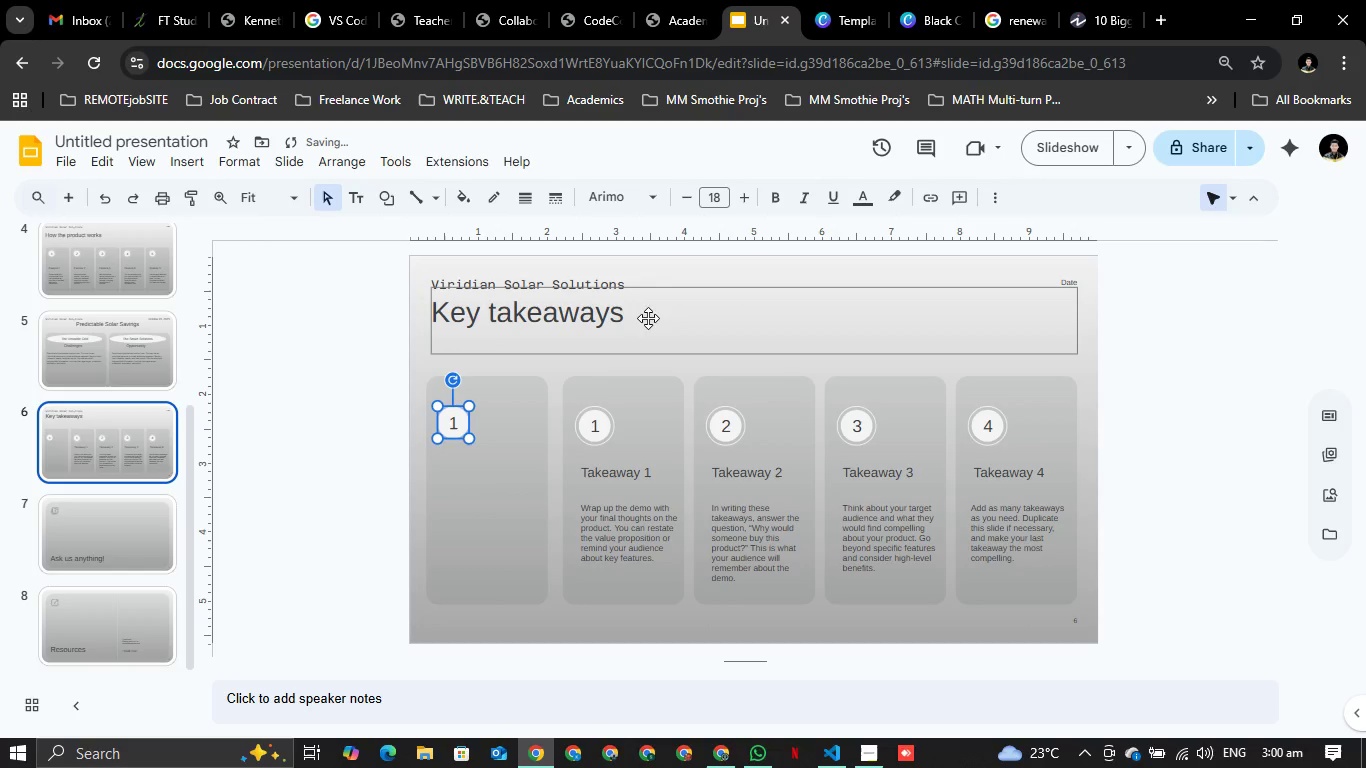 
left_click([655, 313])
 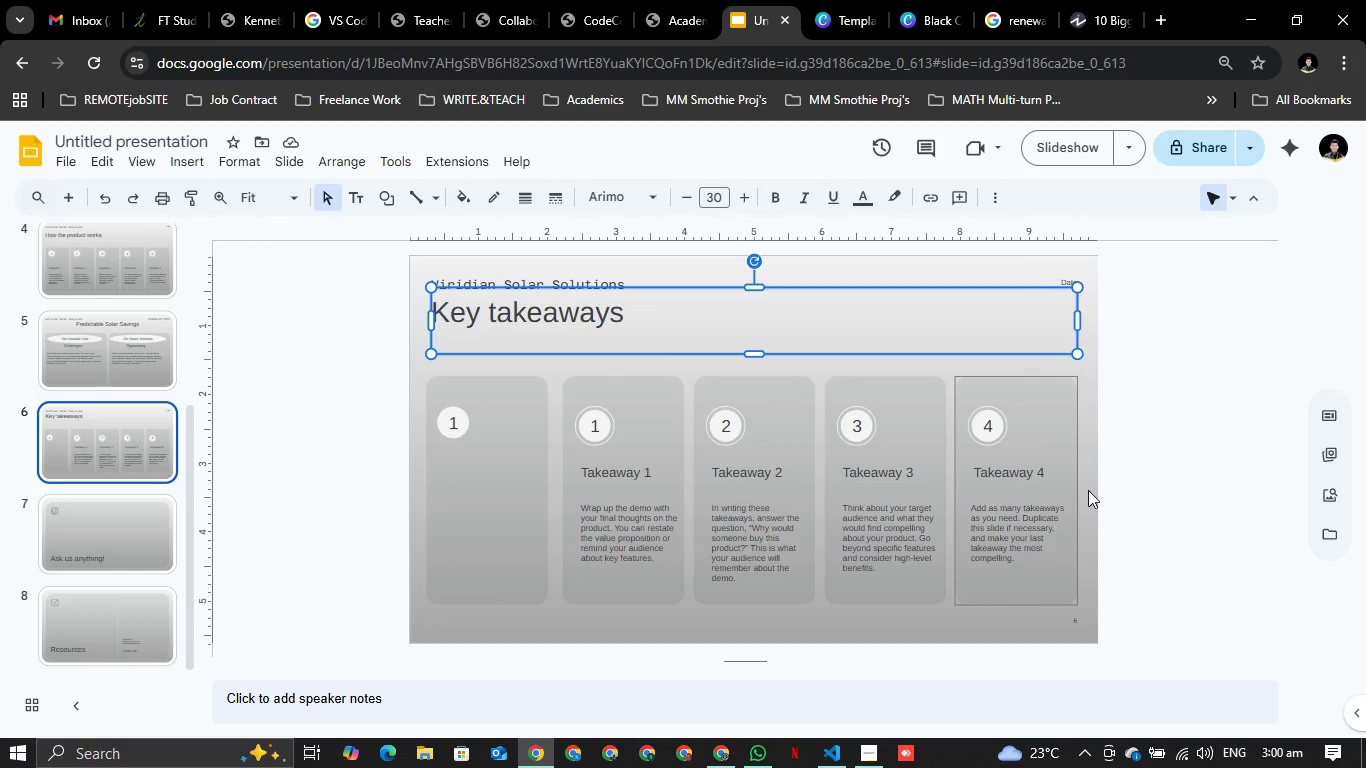 
wait(6.66)
 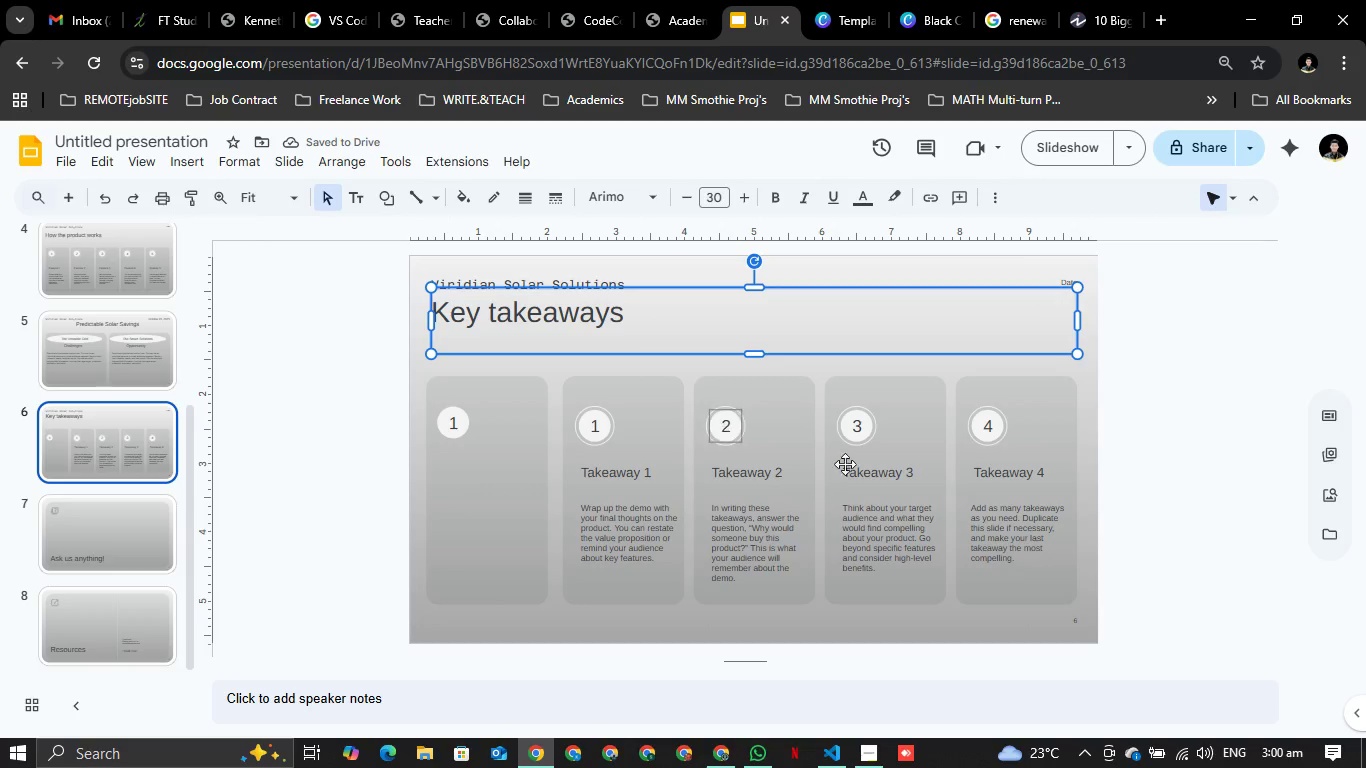 
left_click([628, 473])
 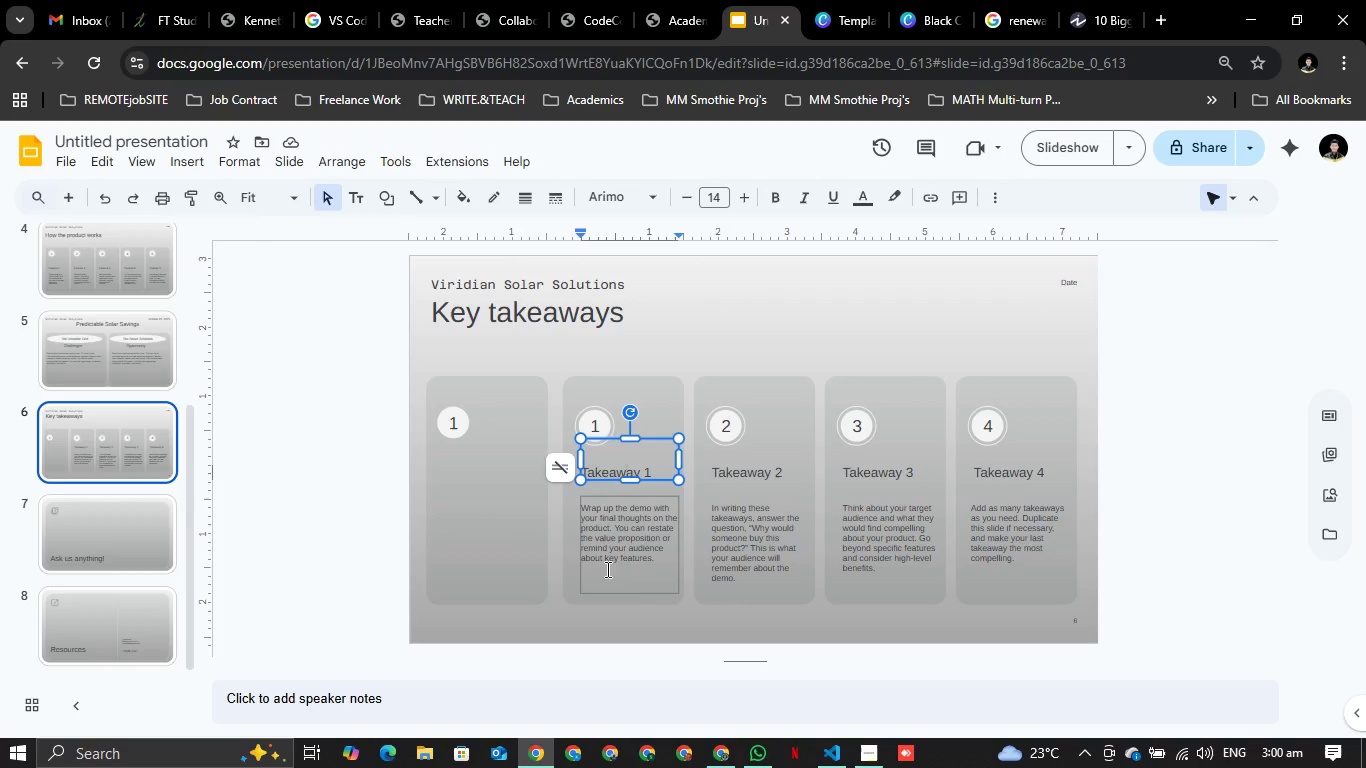 
mouse_move([599, 440])
 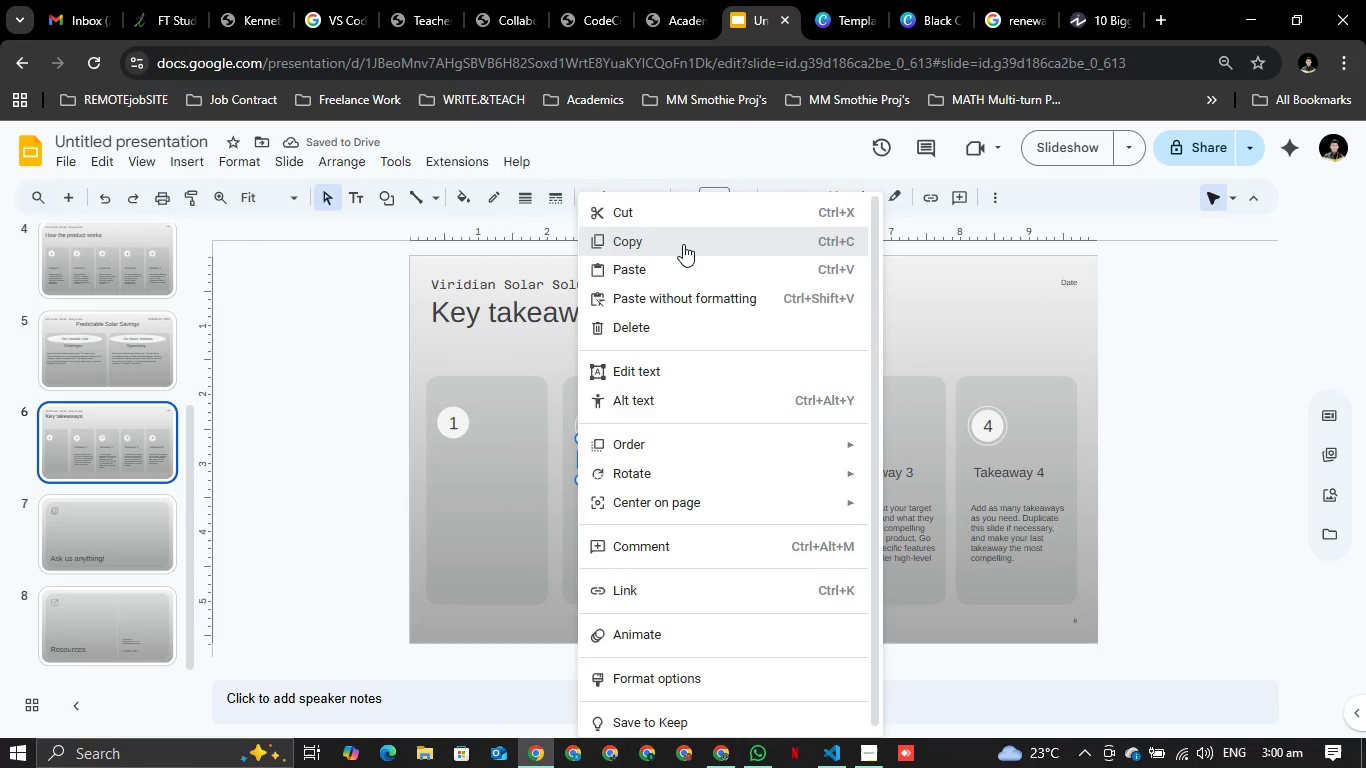 
left_click([683, 244])
 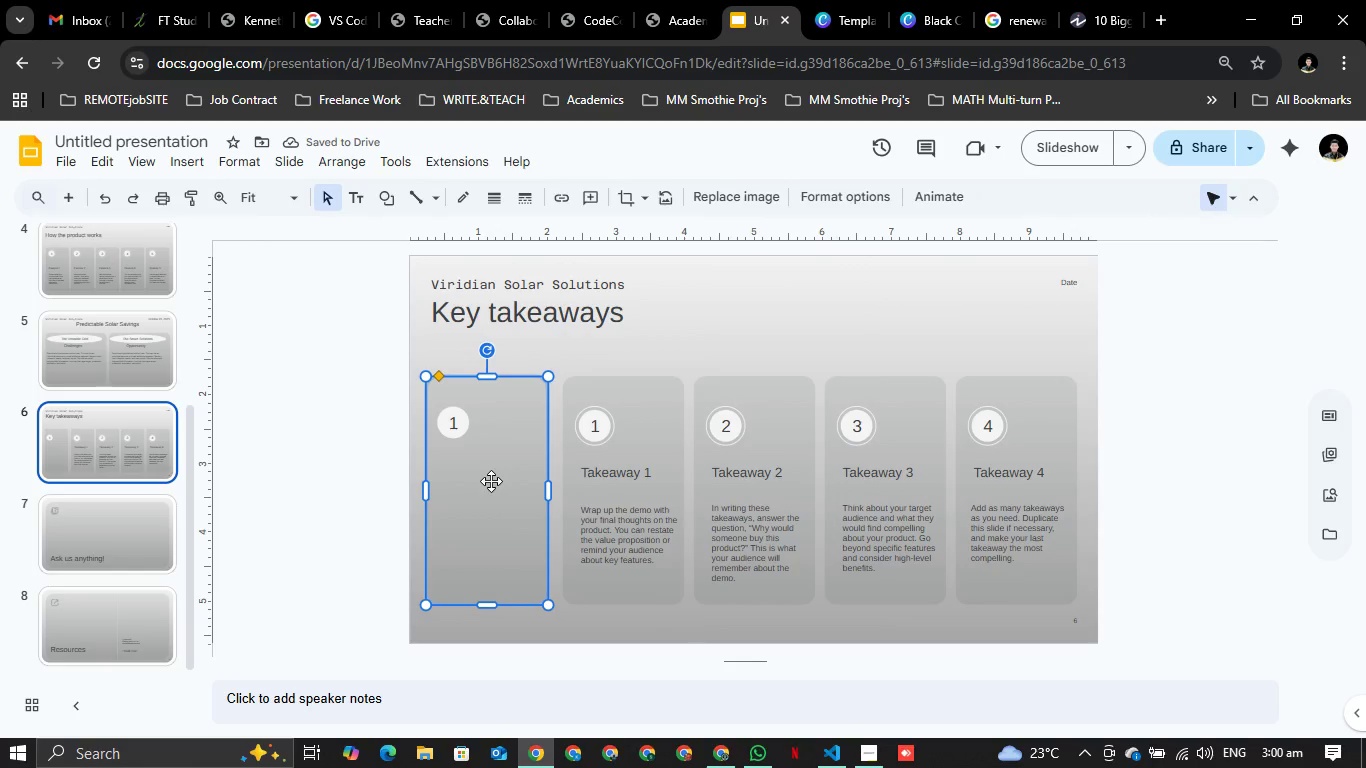 
key(Control+V)
 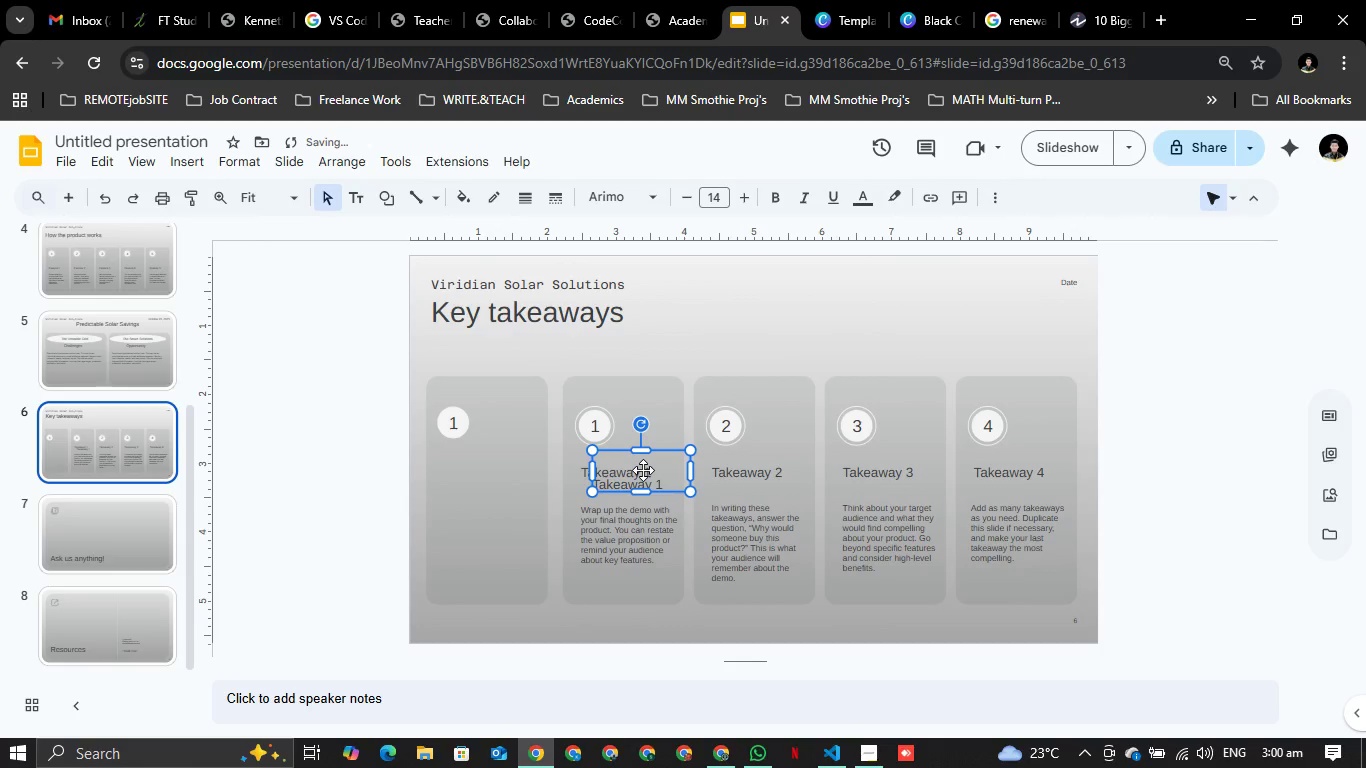 
left_click_drag(start_coordinate=[646, 470], to_coordinate=[482, 472])
 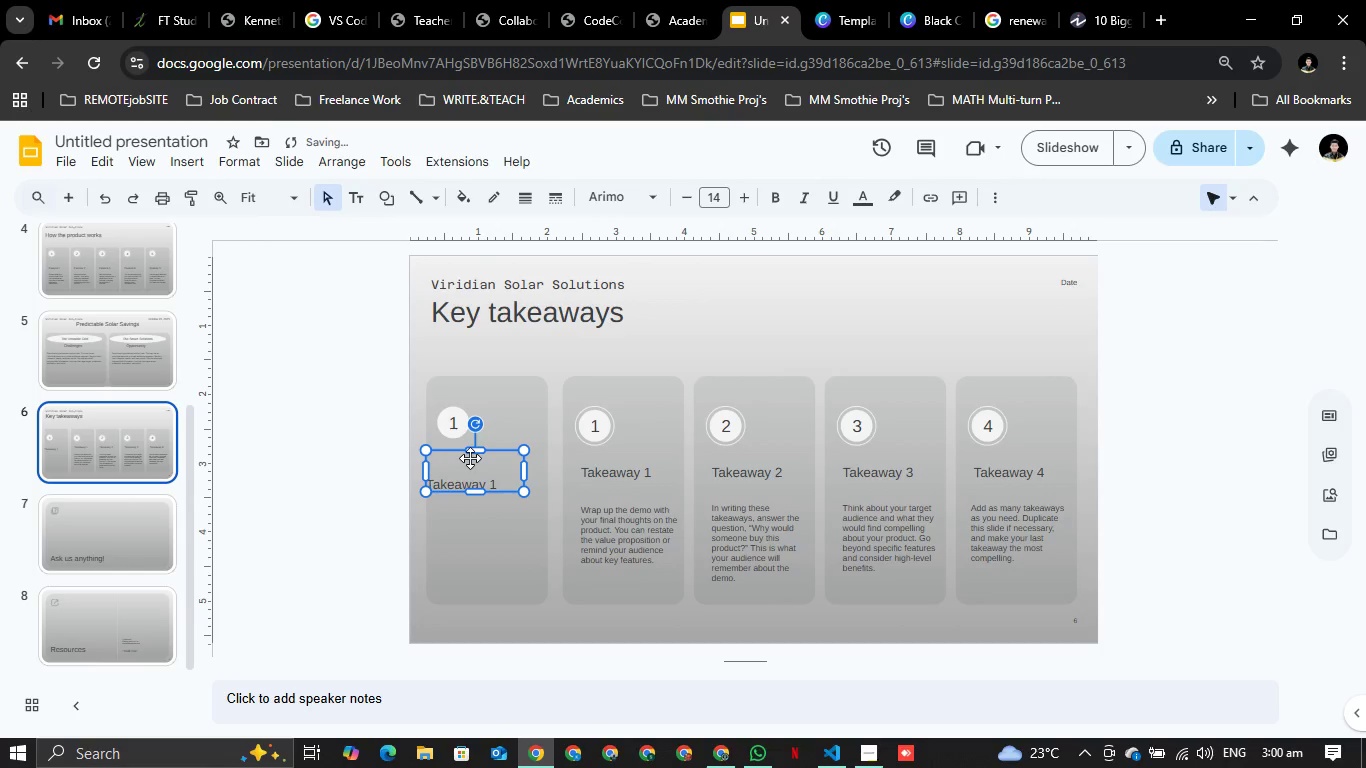 
left_click_drag(start_coordinate=[489, 471], to_coordinate=[508, 466])
 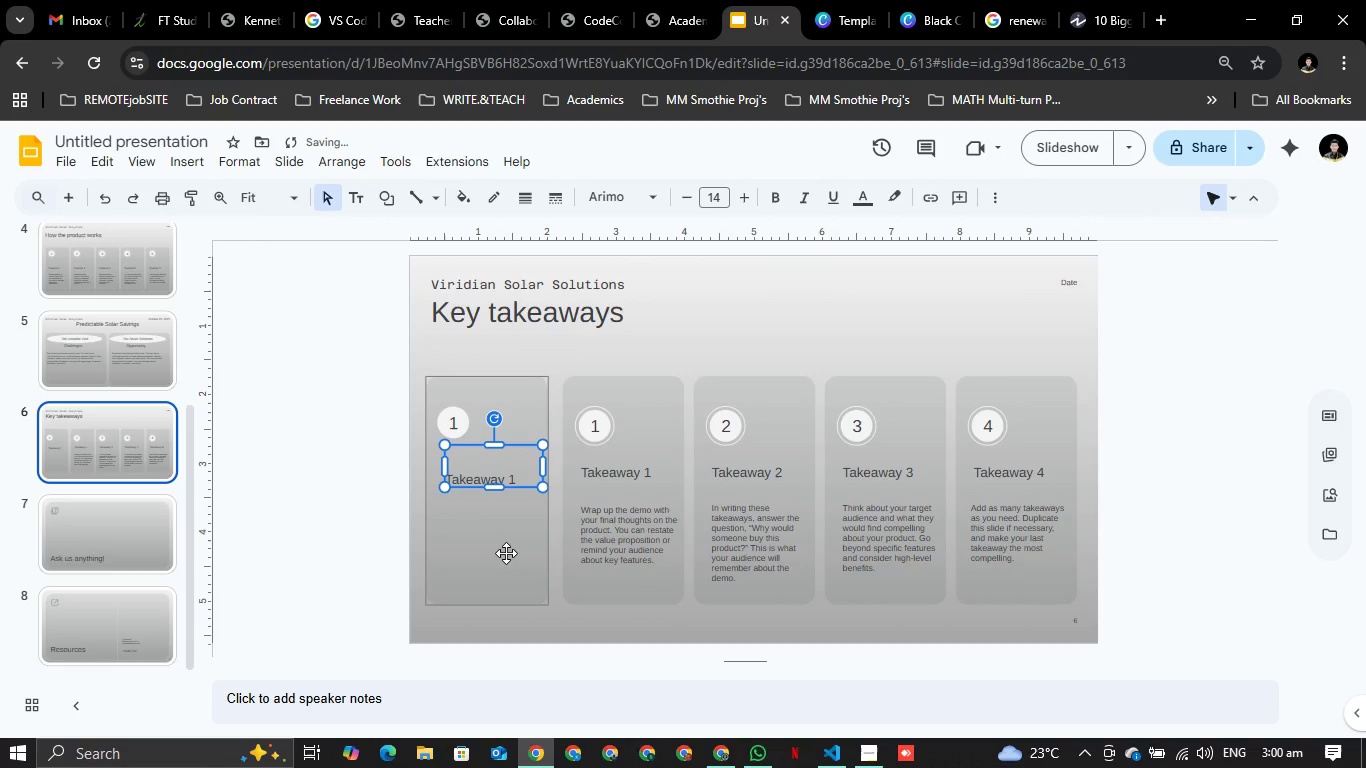 
left_click([501, 549])
 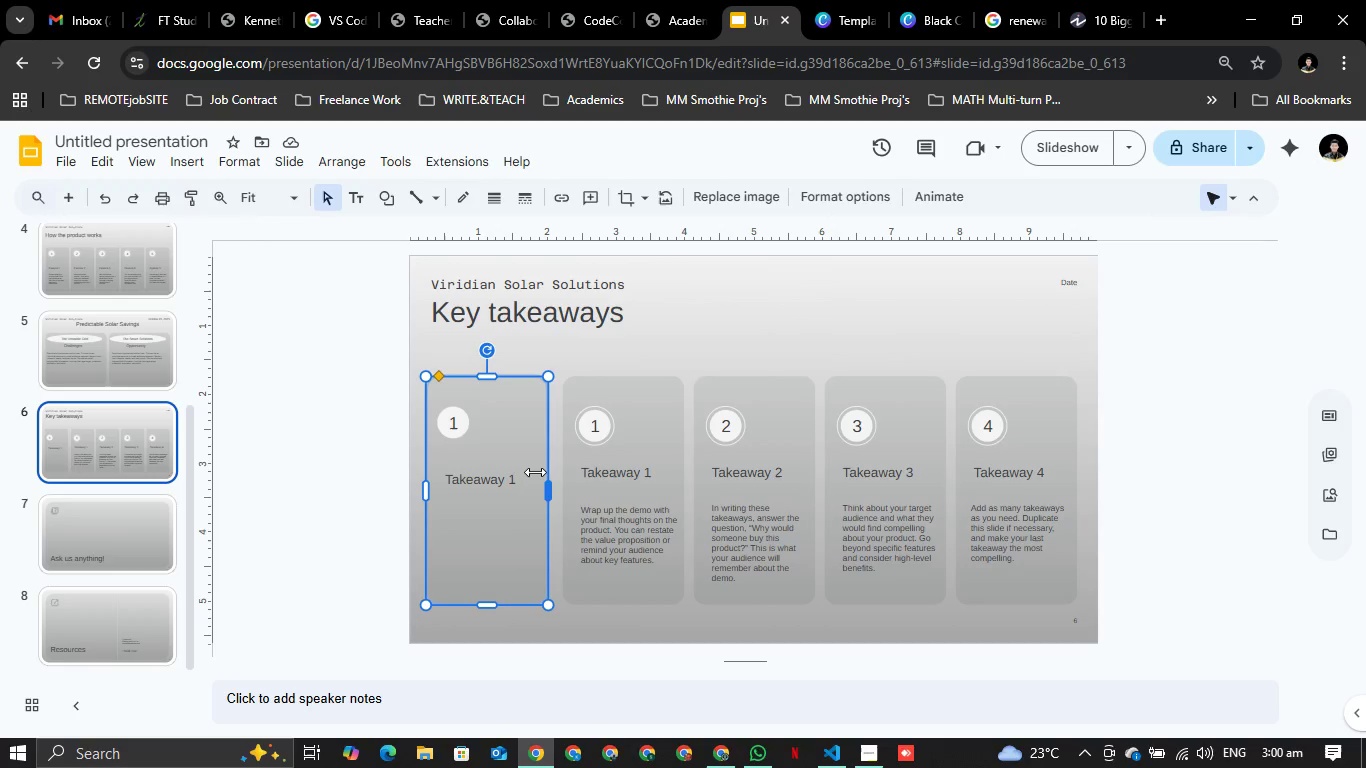 
wait(5.4)
 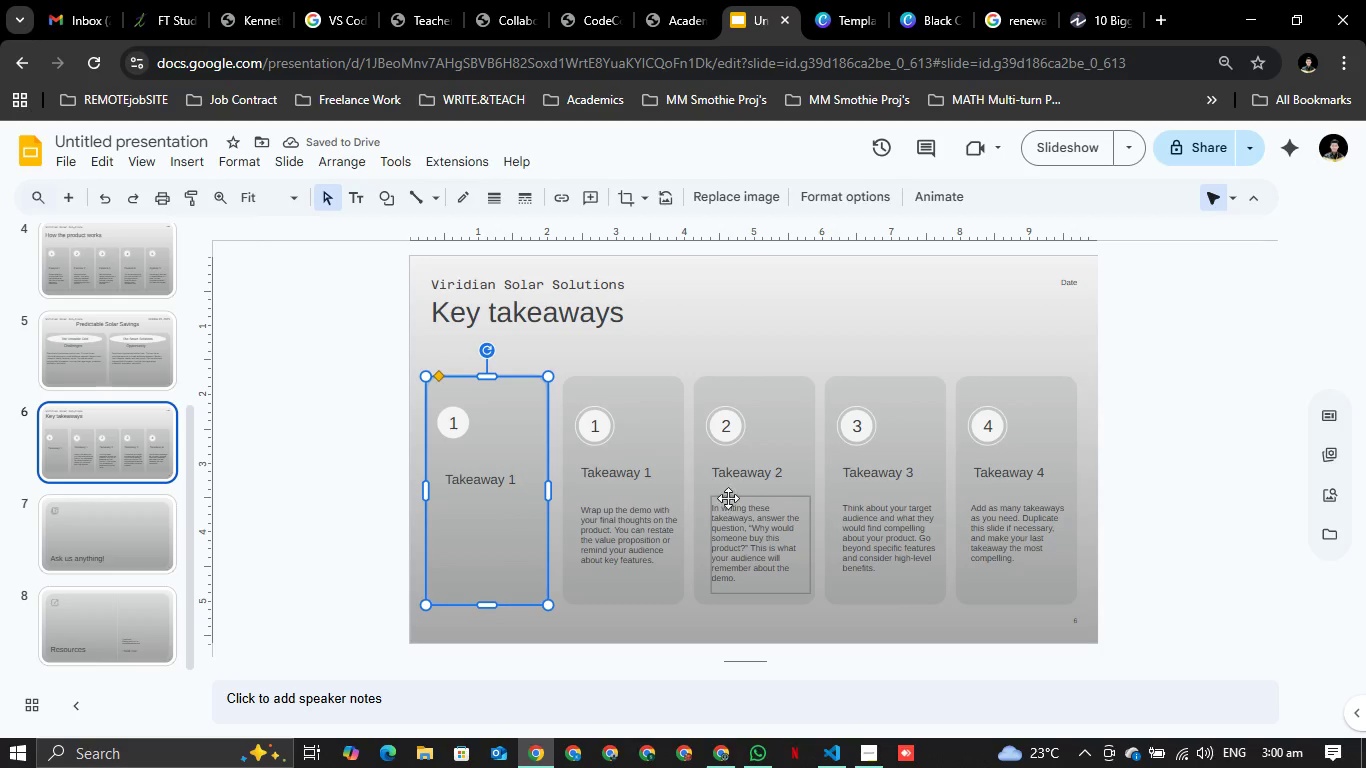 
left_click([508, 471])
 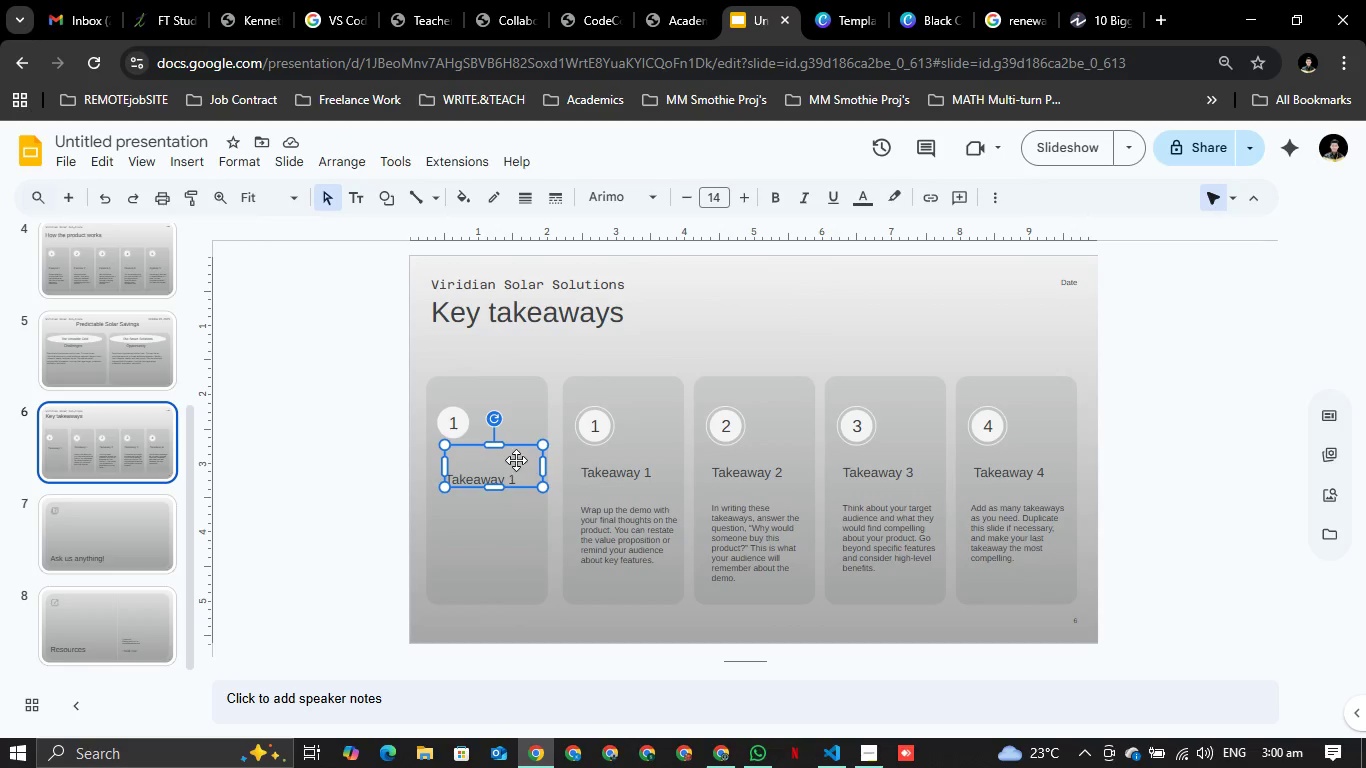 
key(Backspace)
 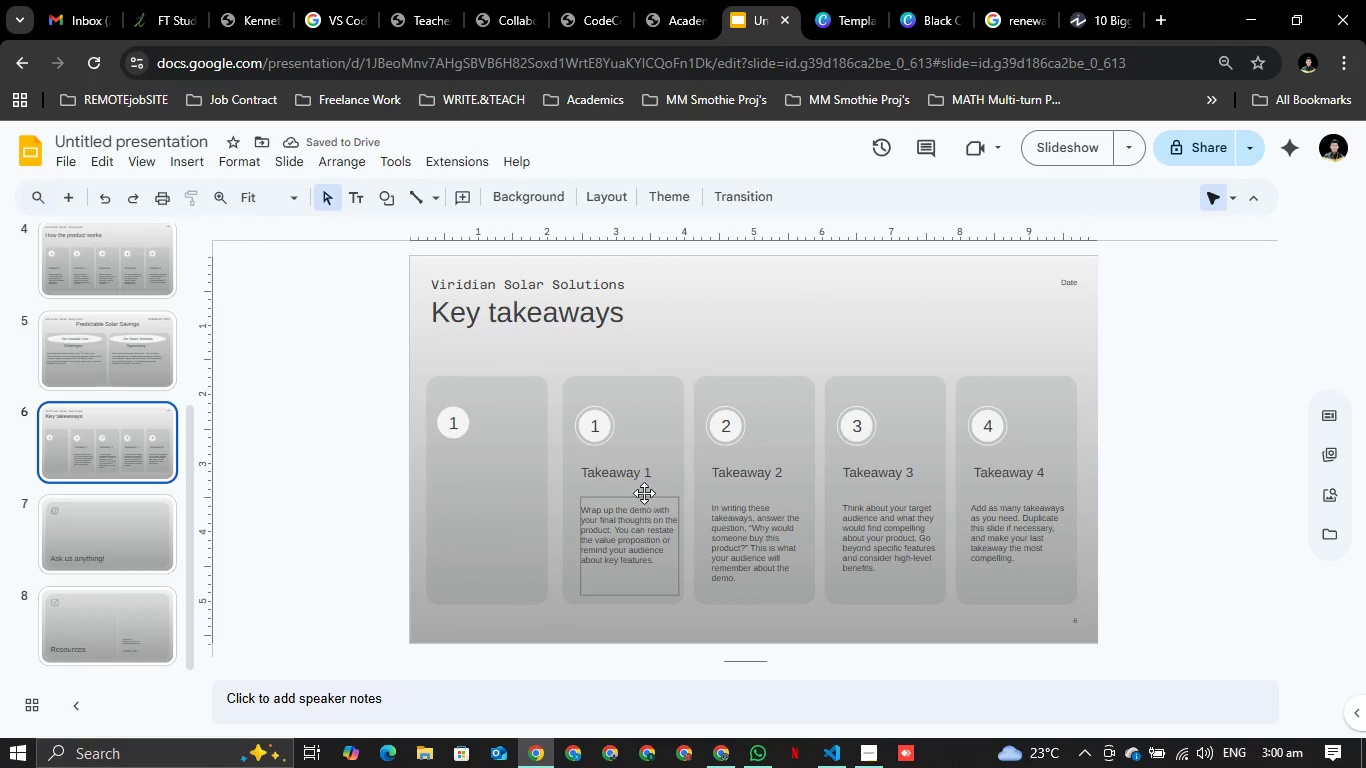 
left_click([648, 471])
 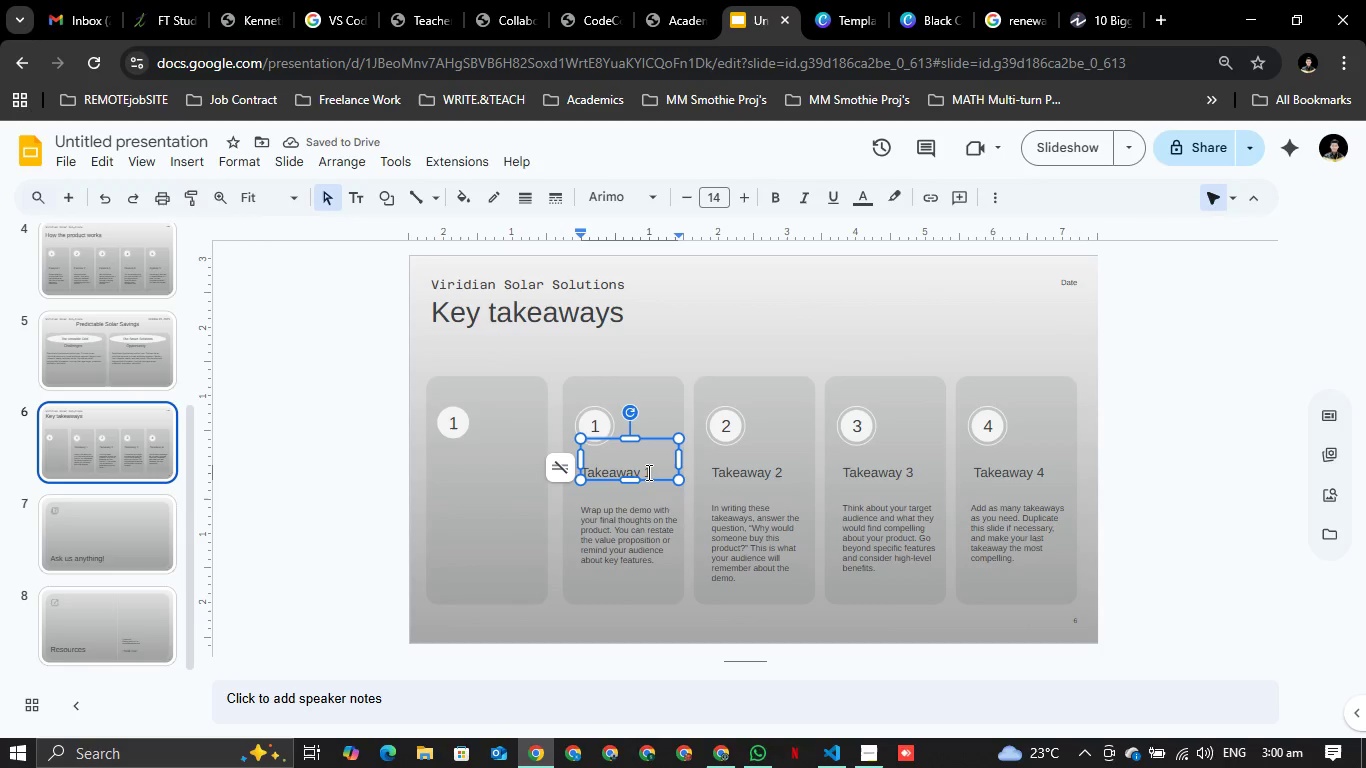 
key(Backspace)
 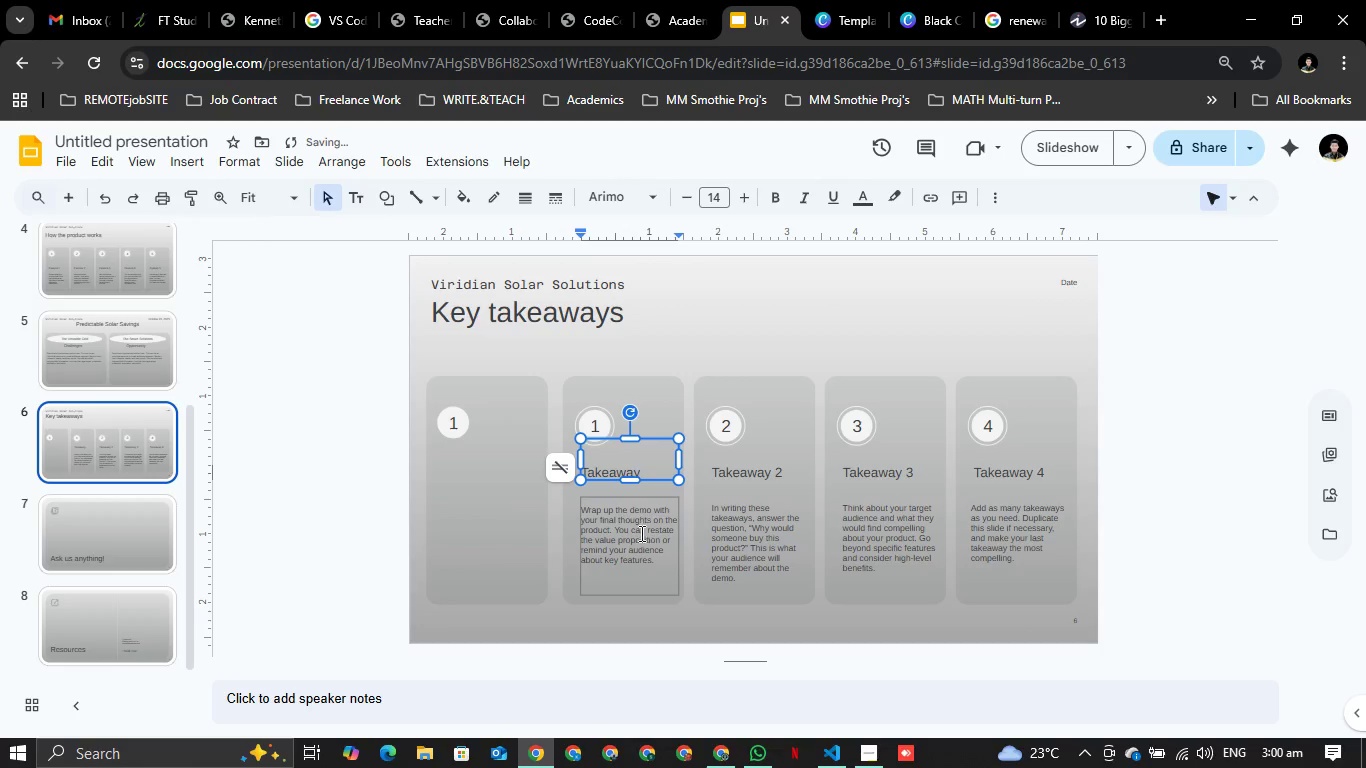 
left_click([613, 582])
 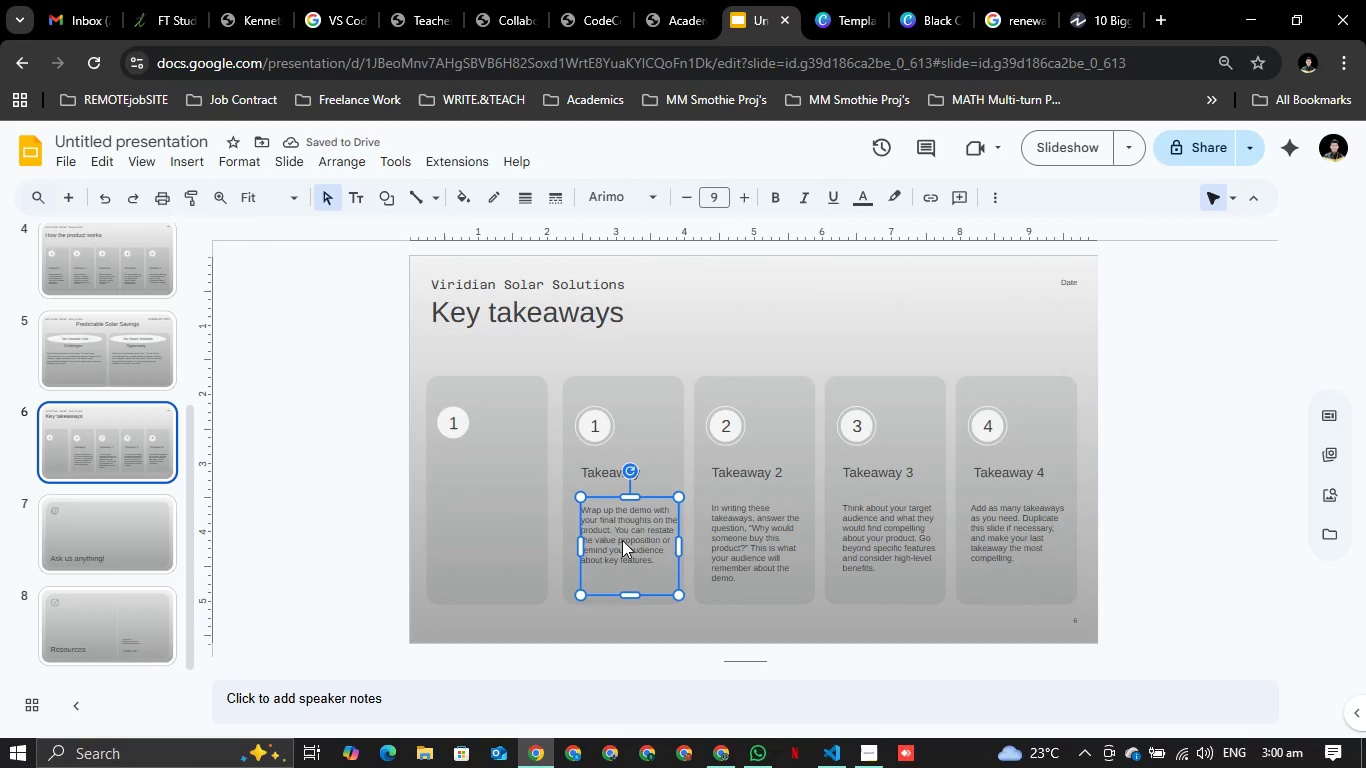 
key(Backspace)
 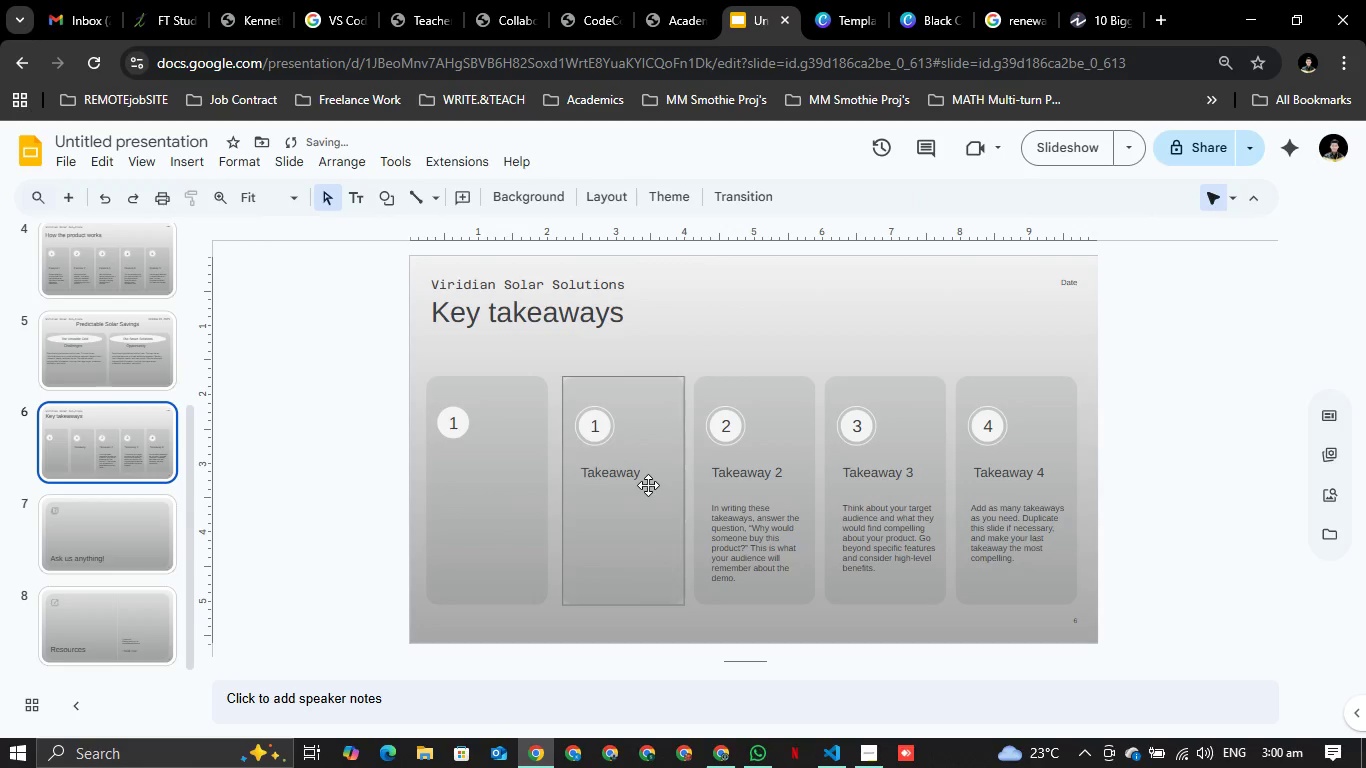 
key(Backspace)
 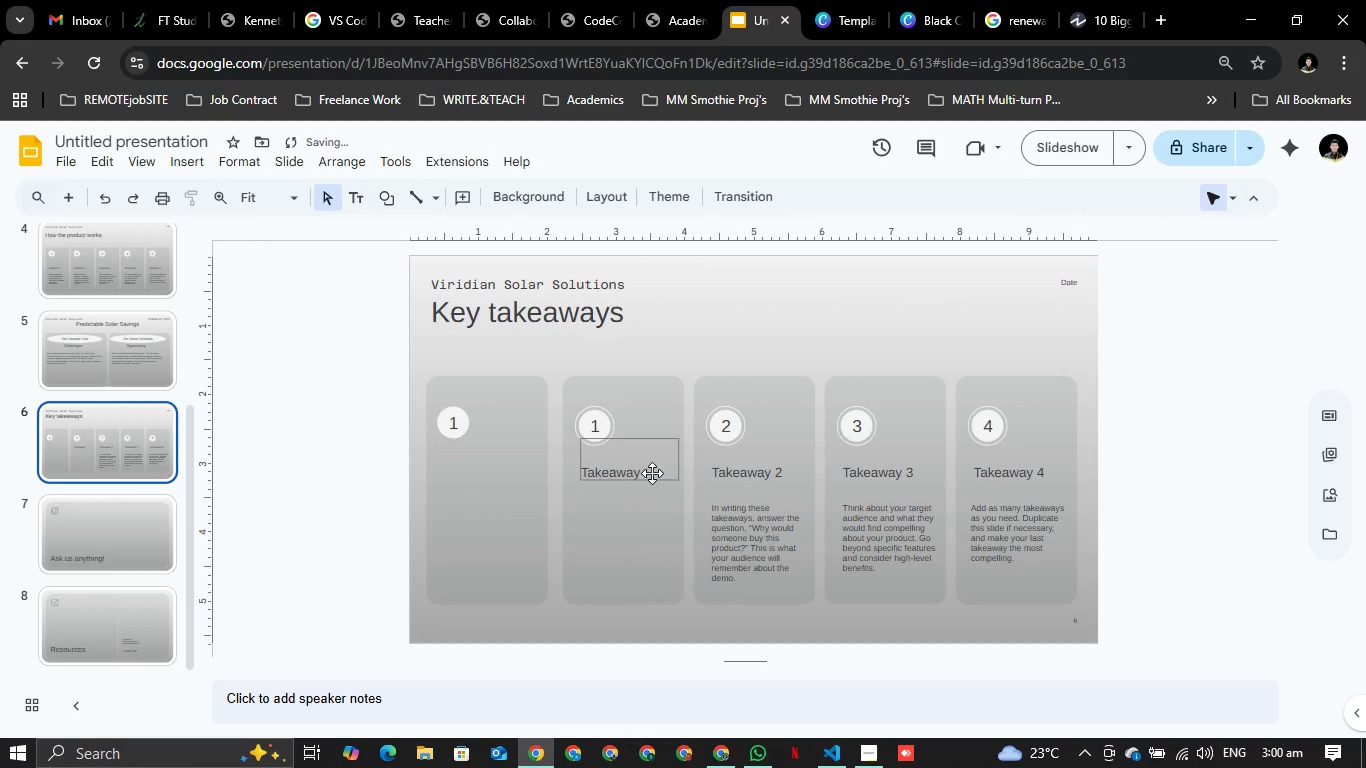 
left_click([652, 473])
 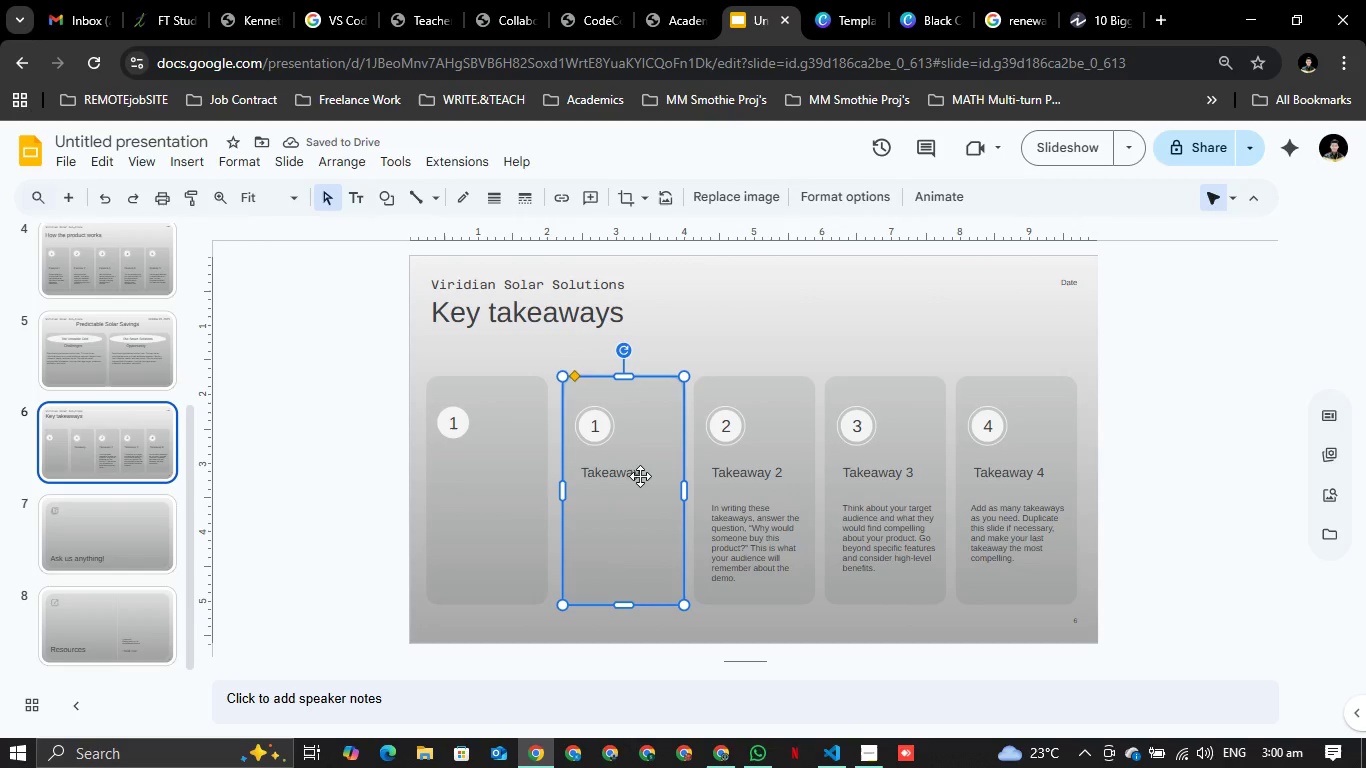 
left_click([640, 468])
 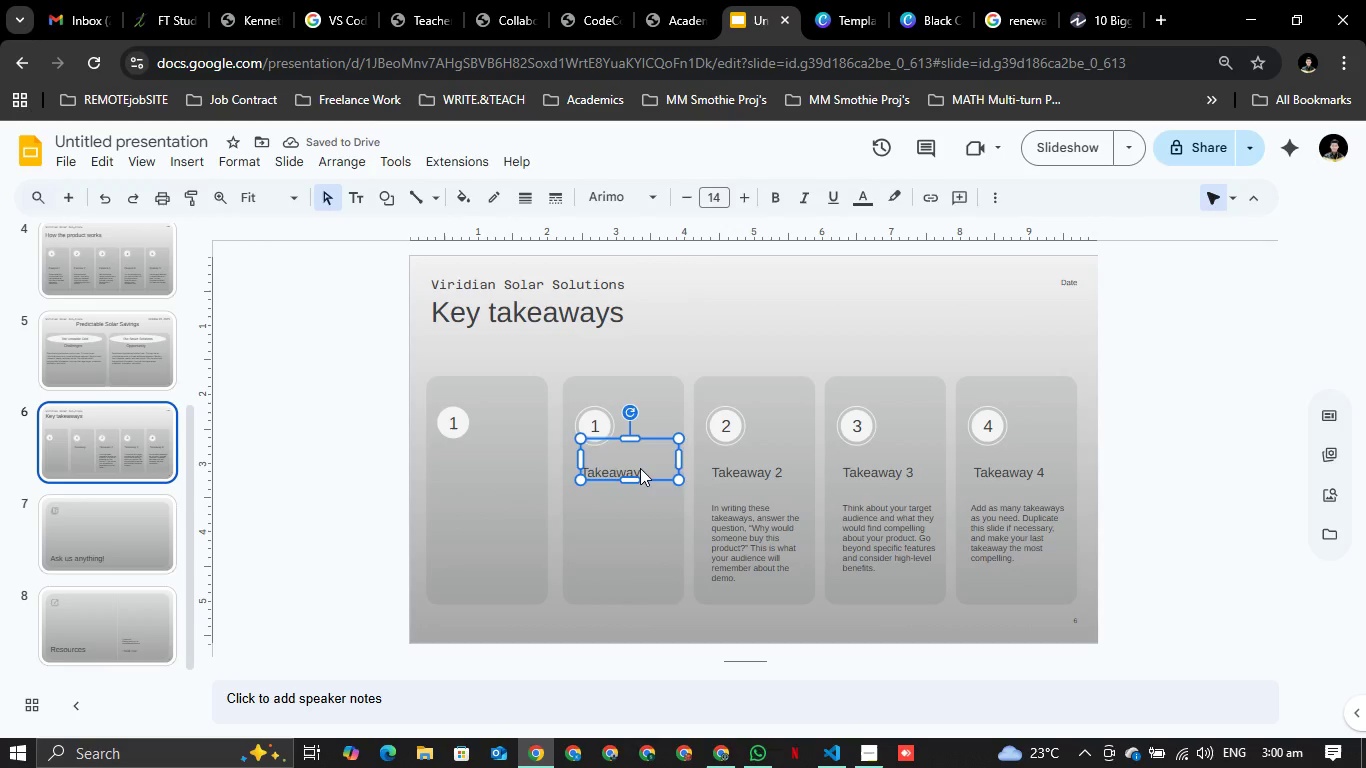 
key(Backspace)
 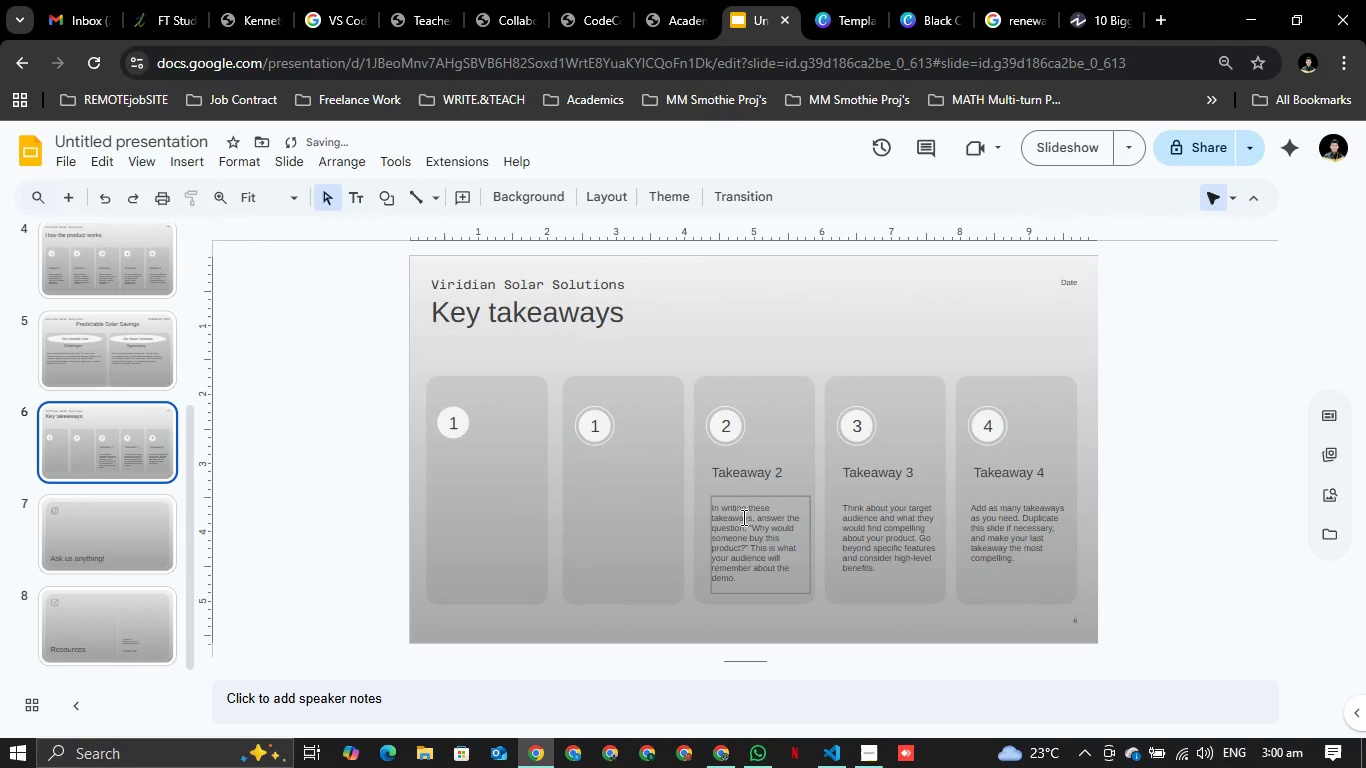 
left_click([742, 517])
 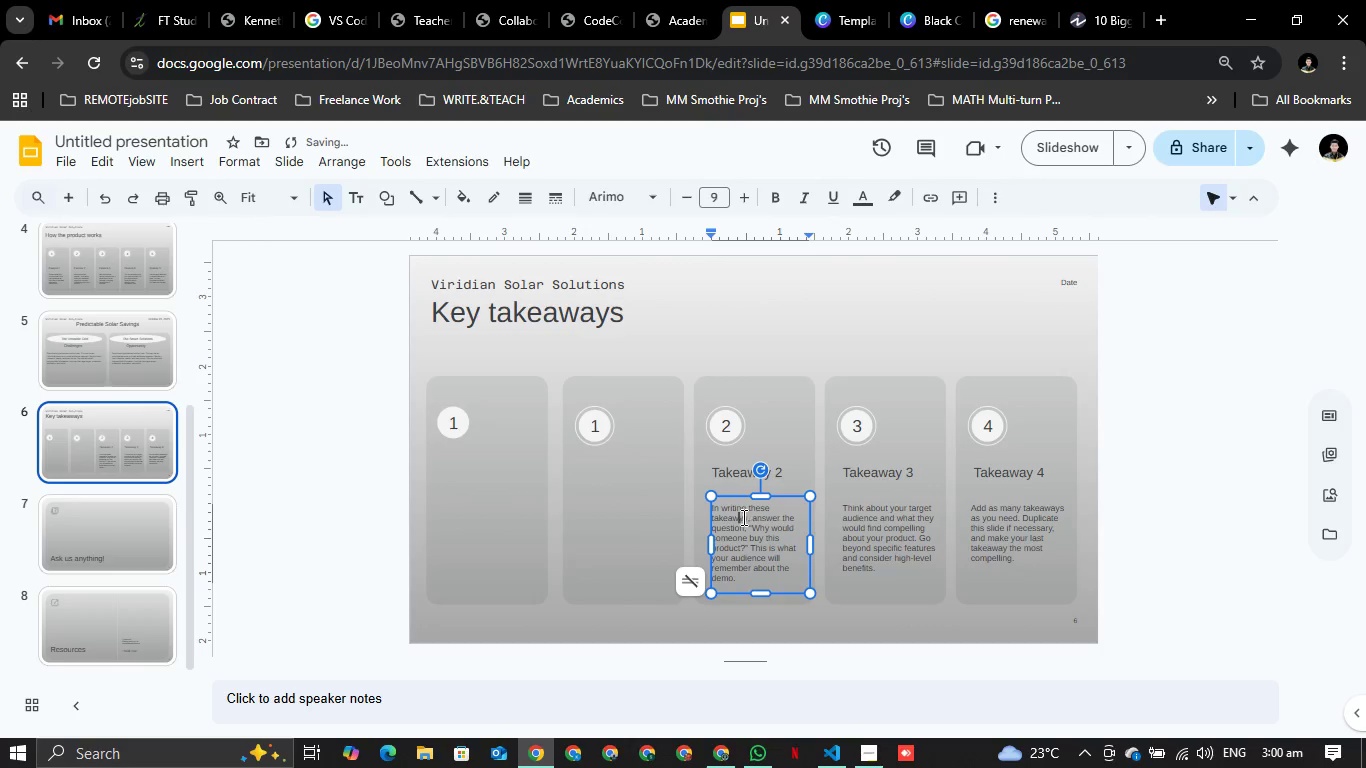 
key(Backspace)
 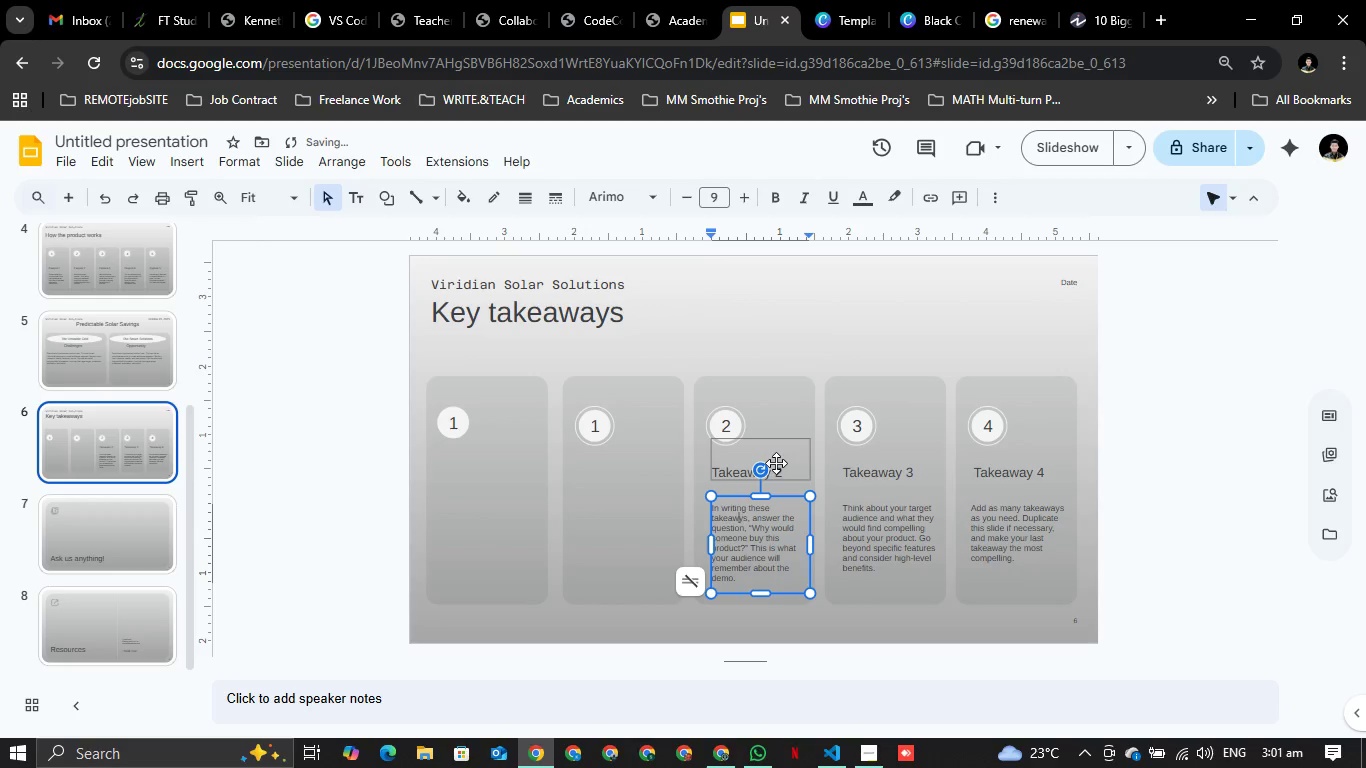 
left_click([778, 464])
 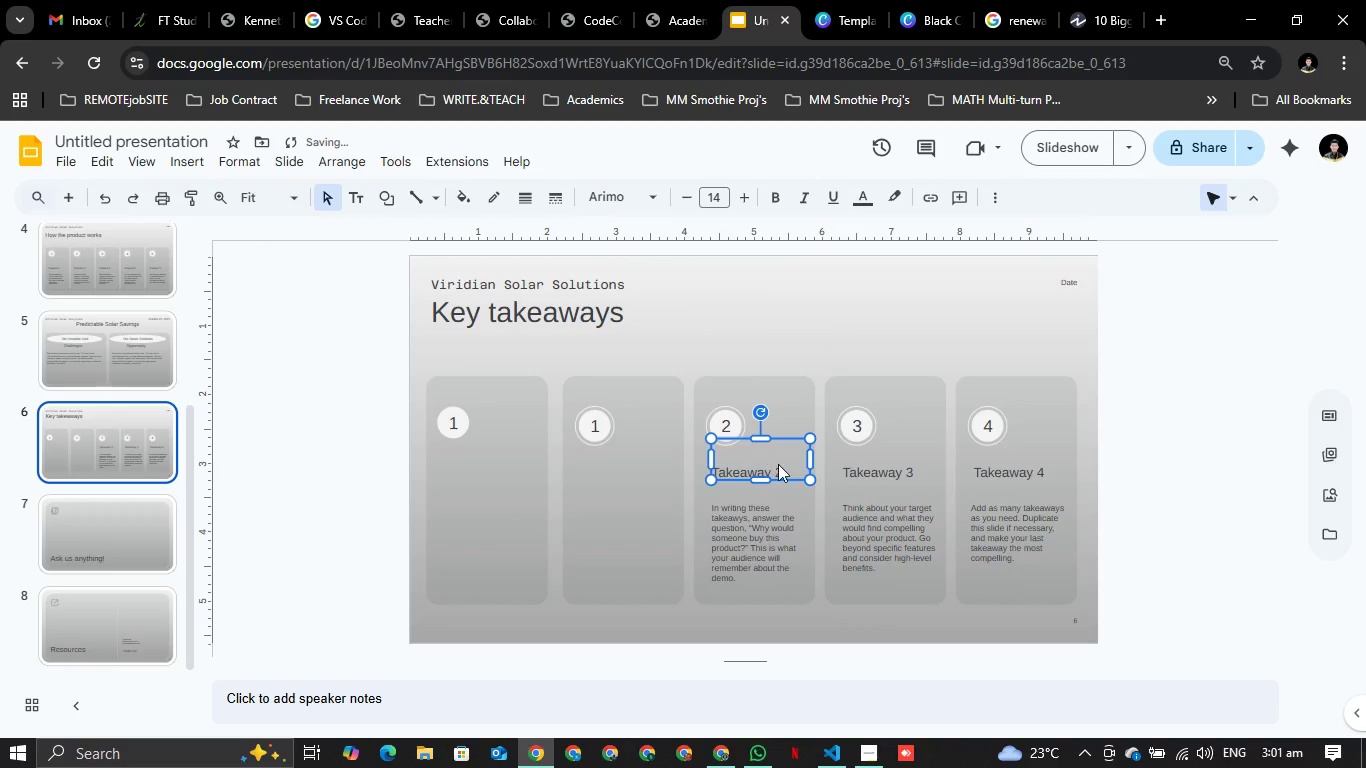 
key(Backspace)
 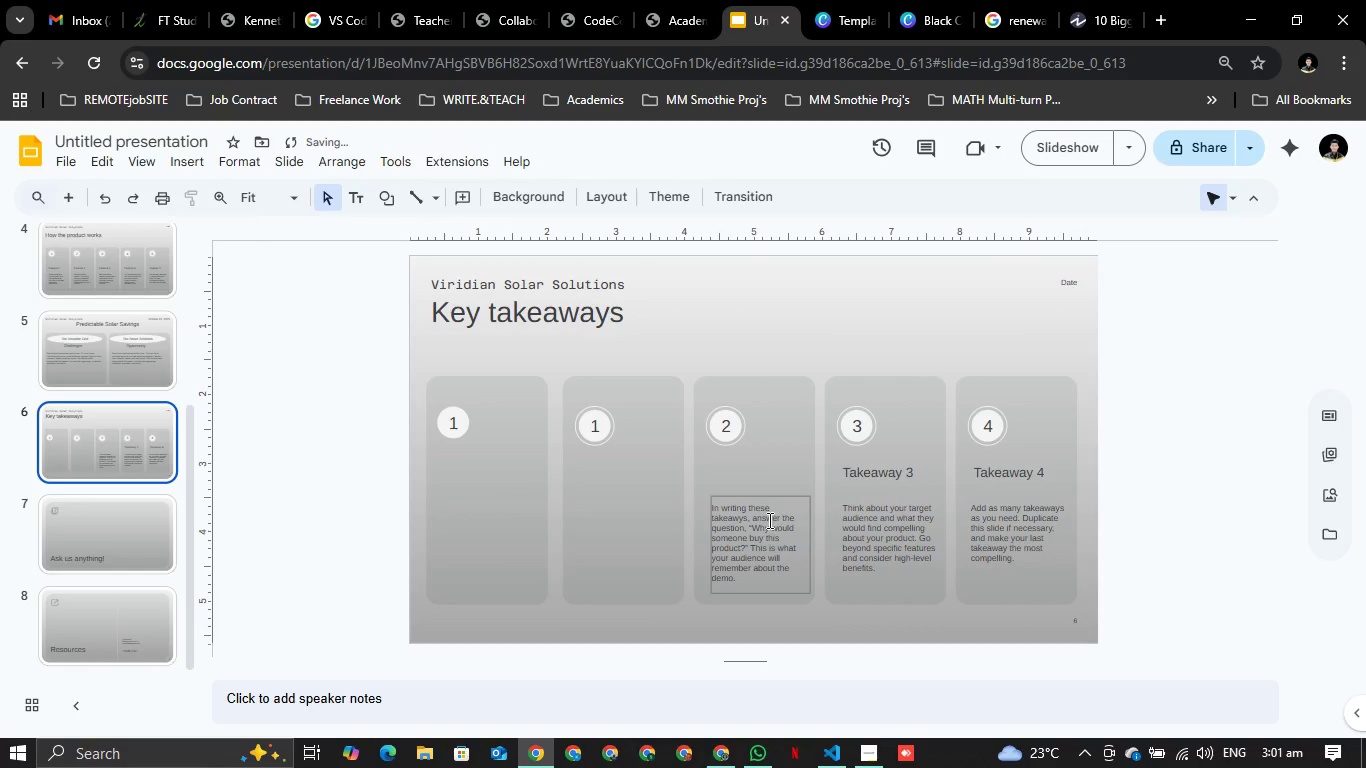 
left_click([768, 520])
 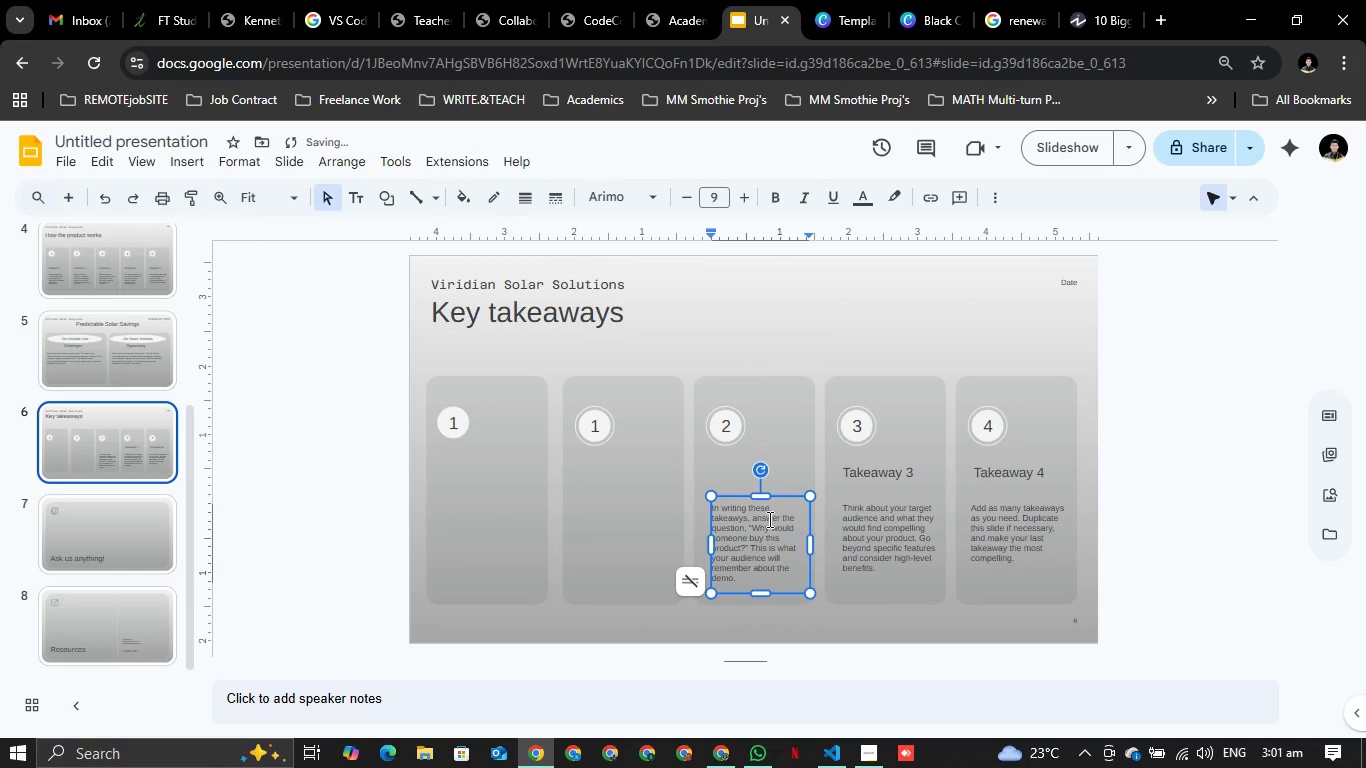 
key(Backspace)
 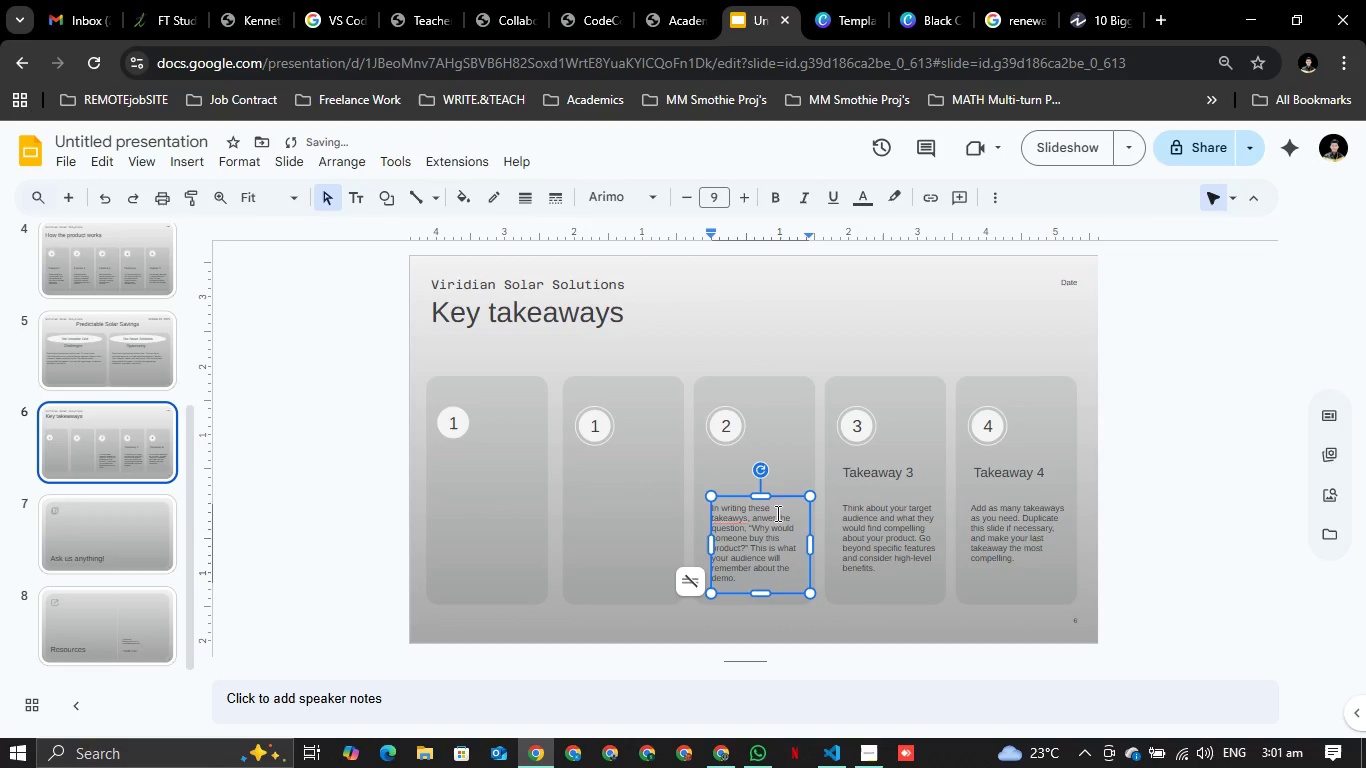 
key(Control+ControlLeft)
 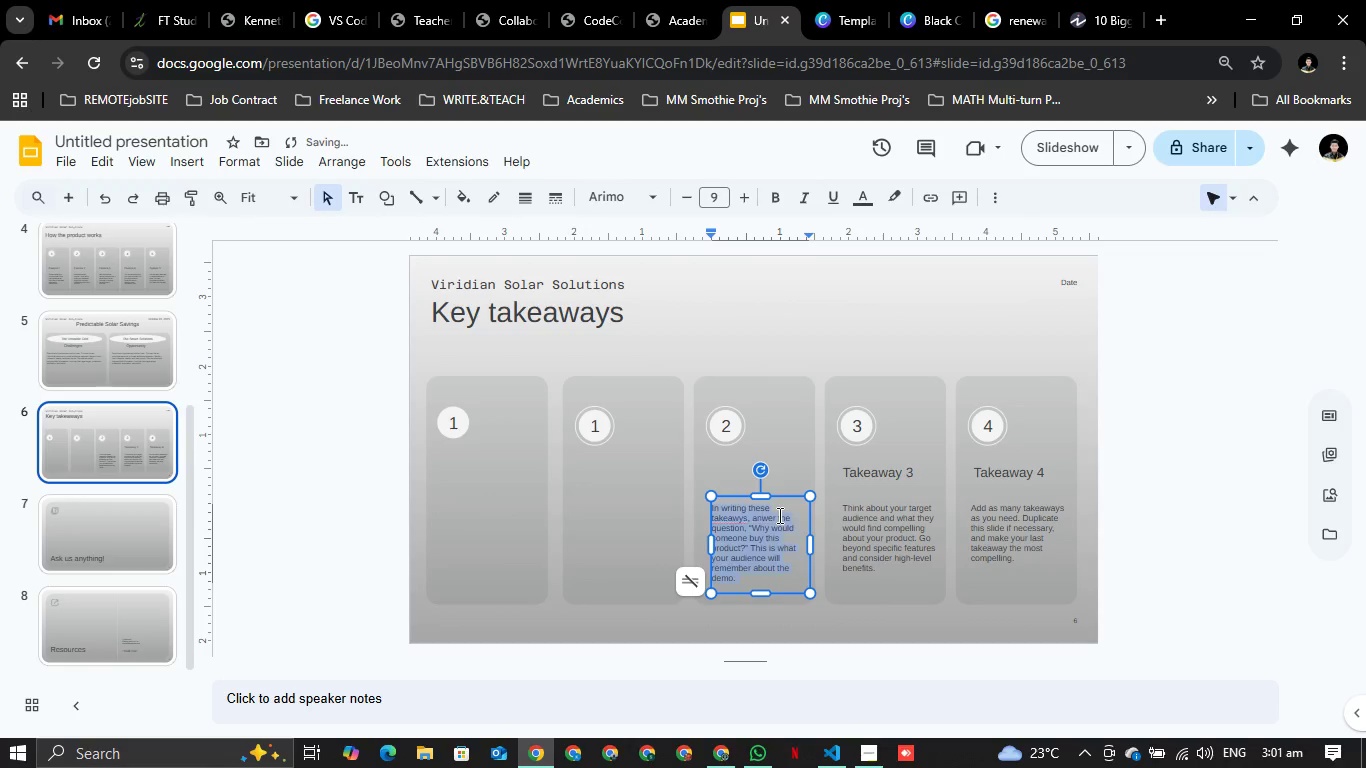 
key(Control+A)
 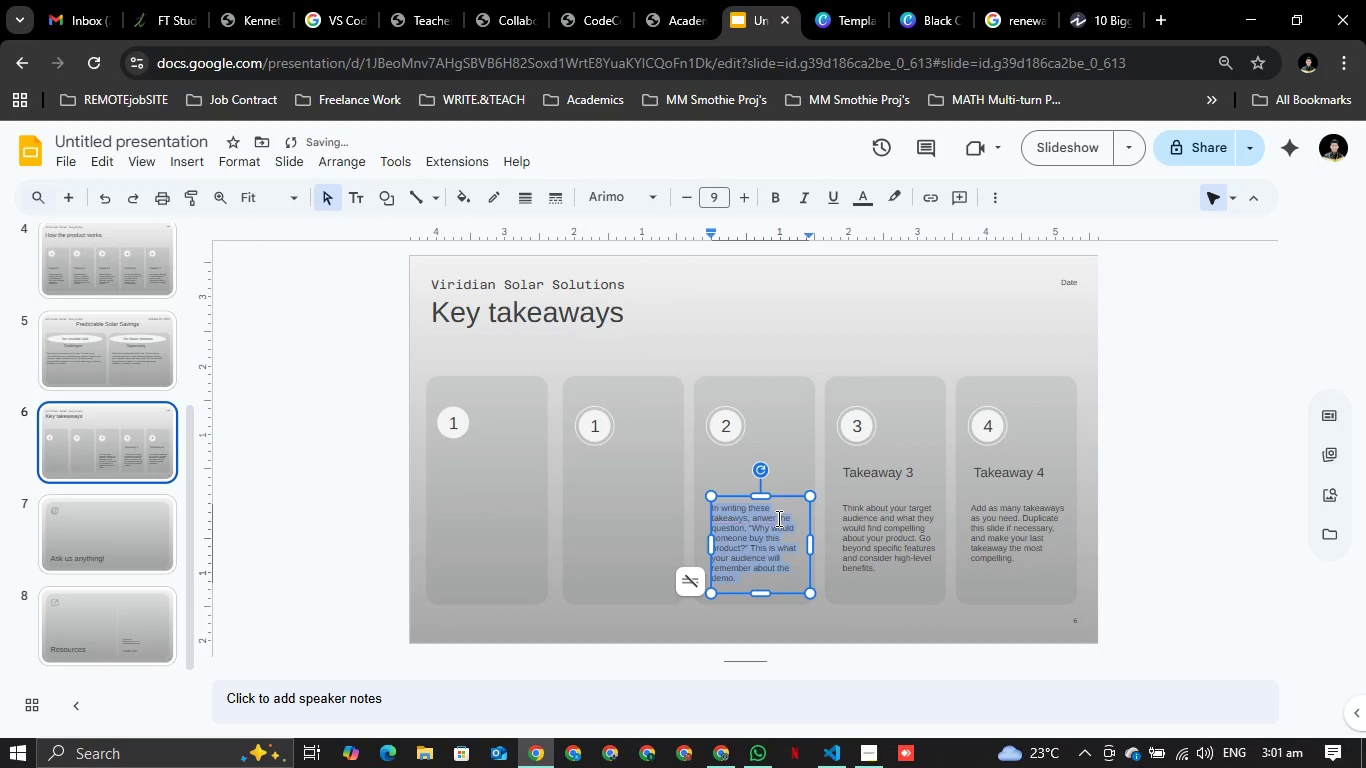 
key(Backspace)
 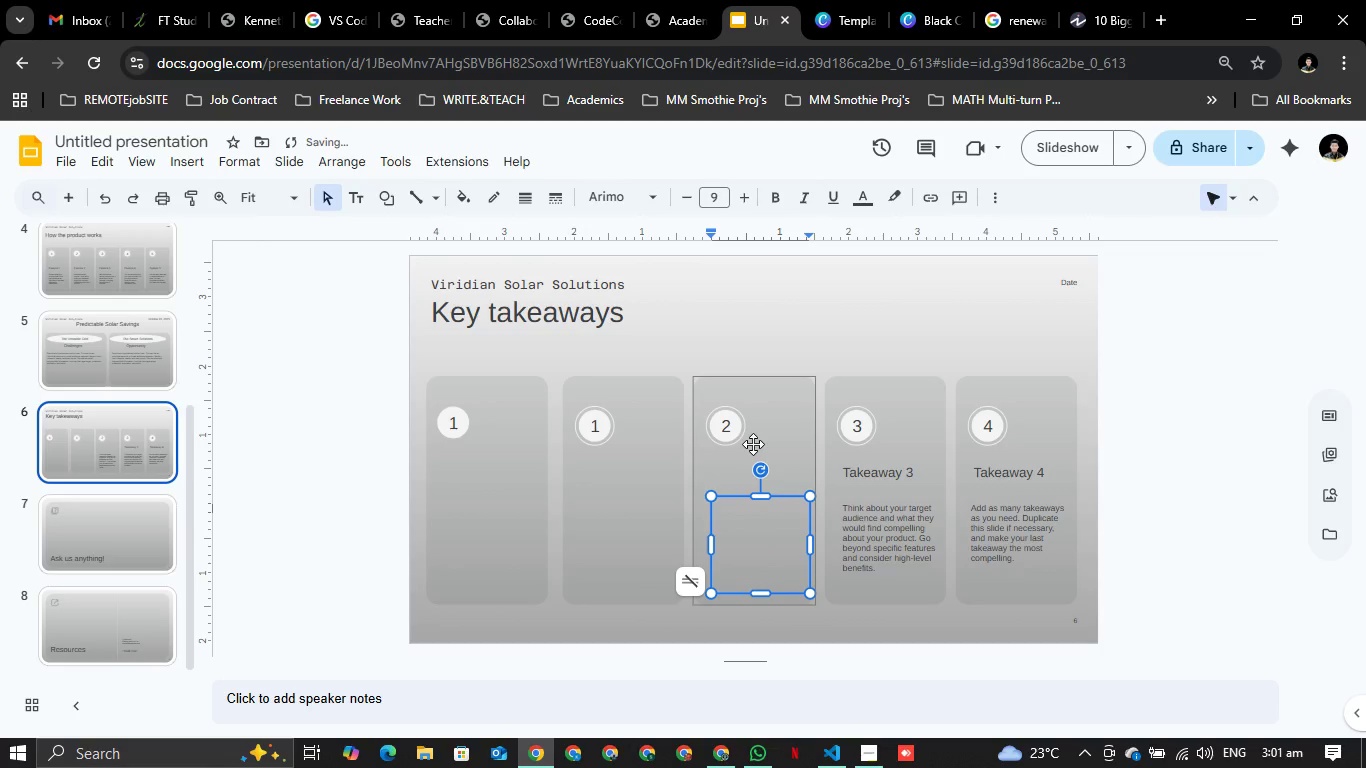 
left_click([753, 444])
 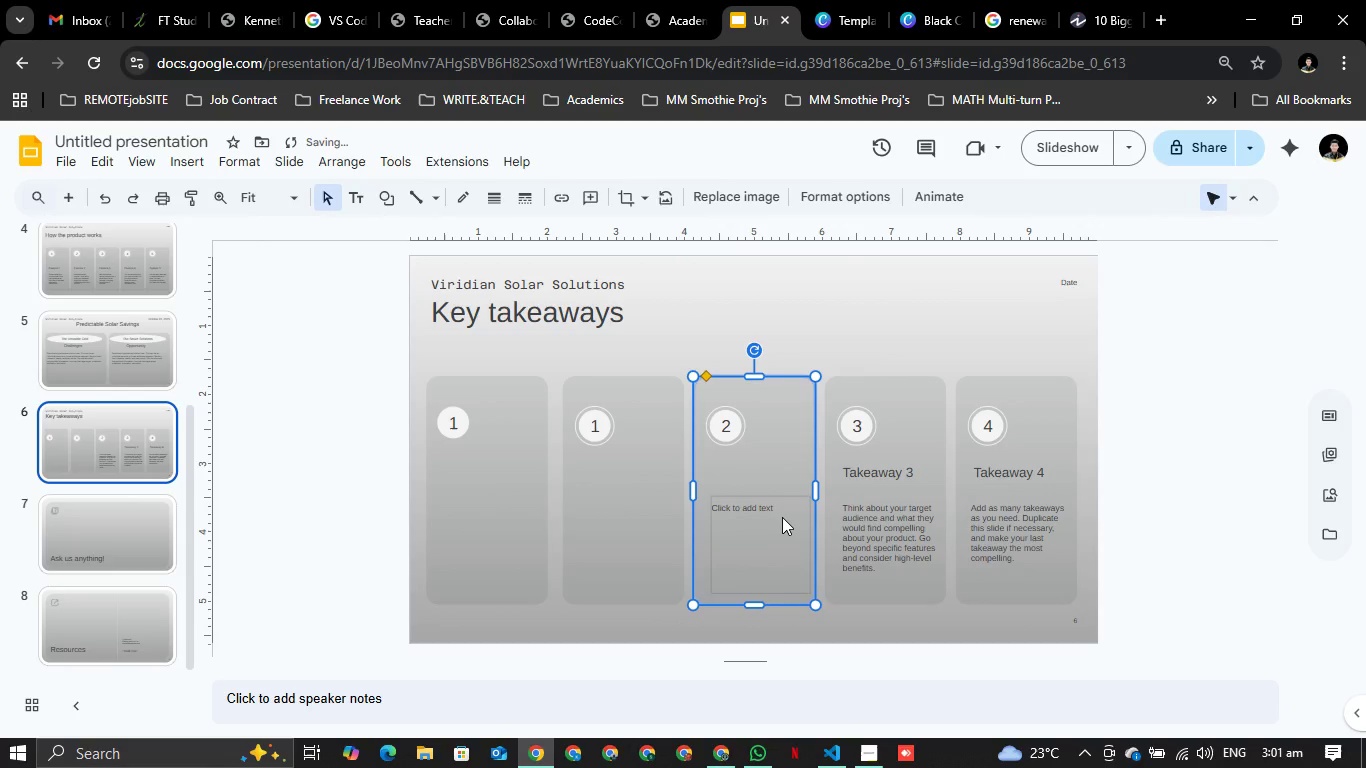 
left_click([782, 517])
 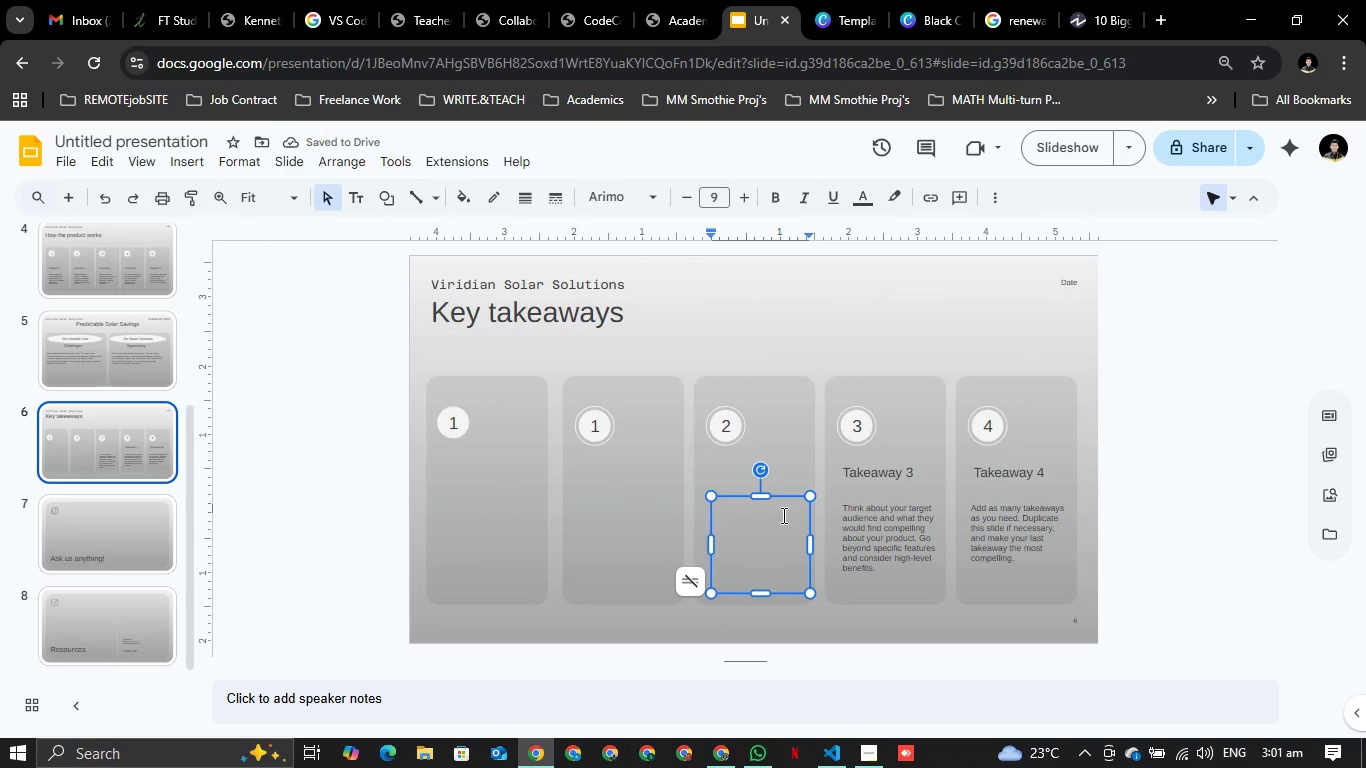 
key(Backspace)
 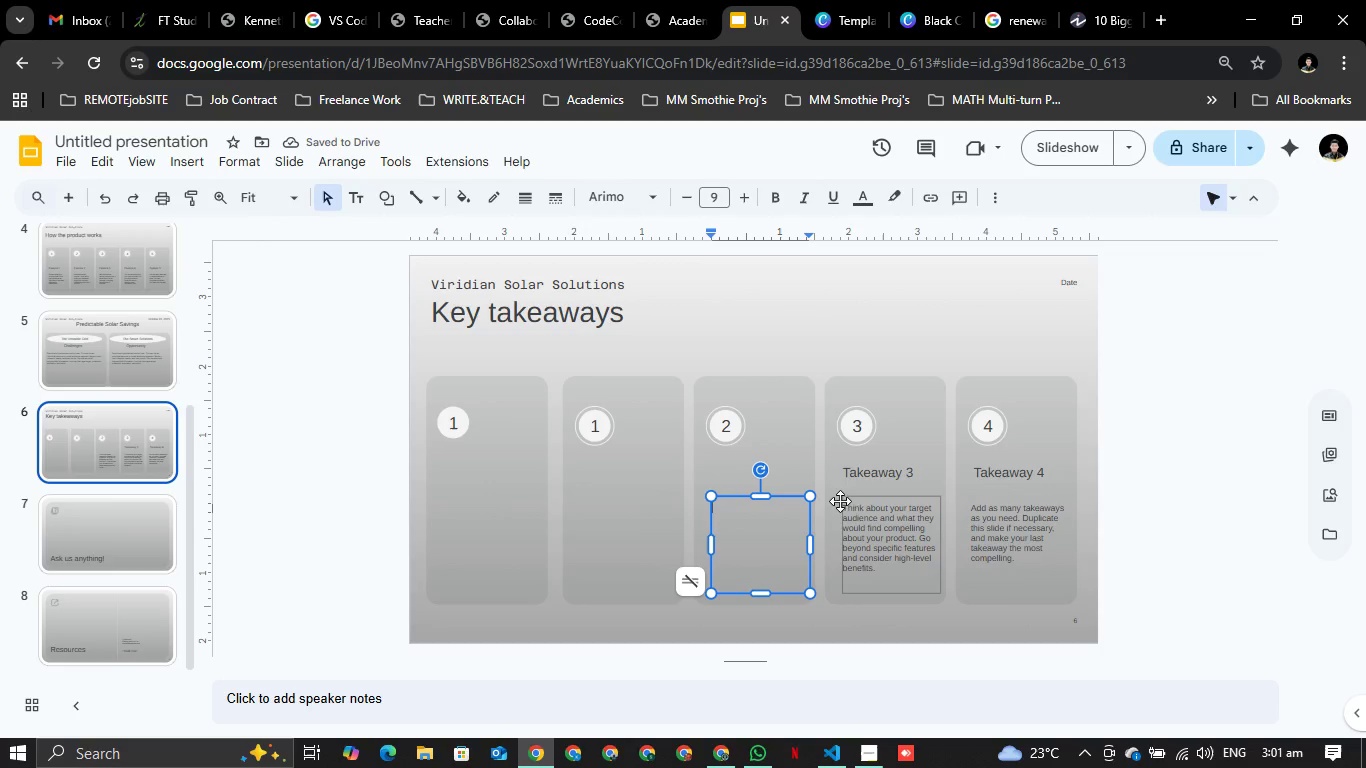 
key(Backspace)
 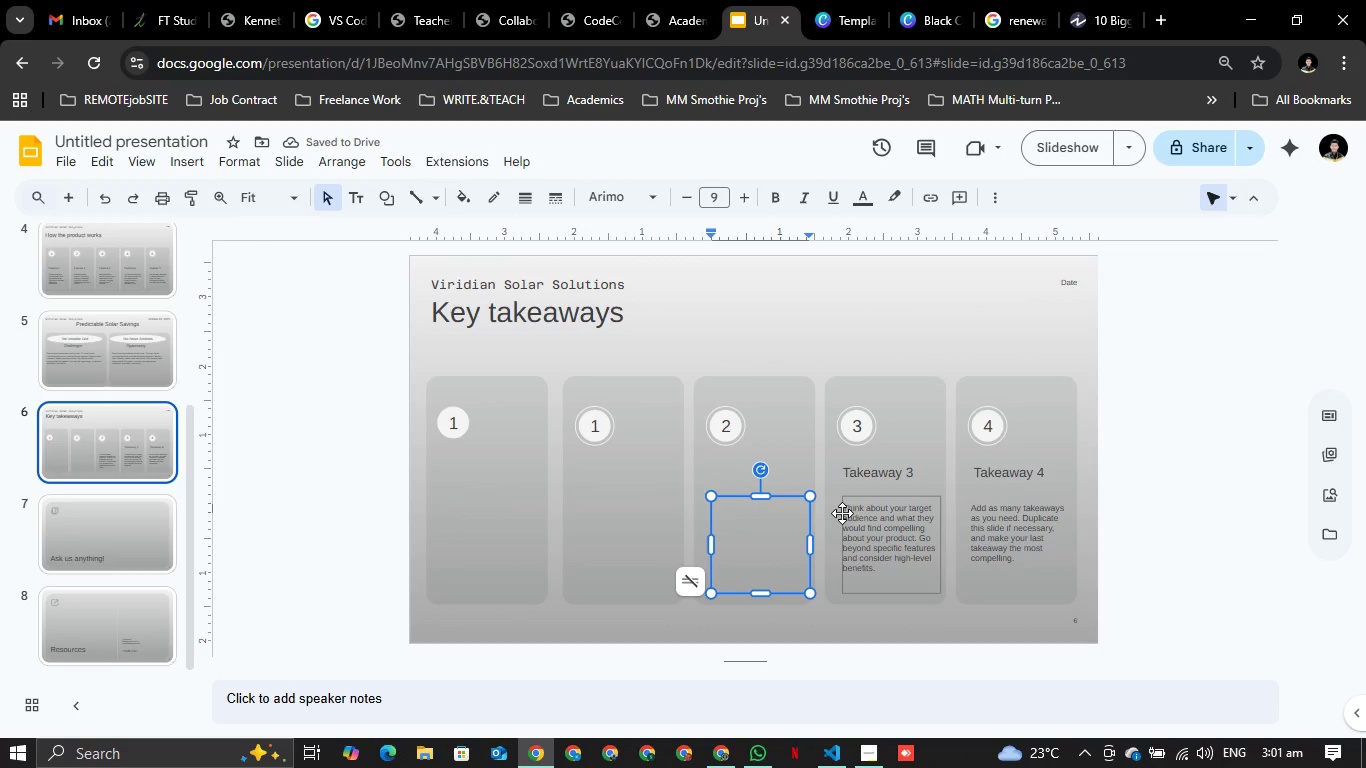 
key(Backspace)
 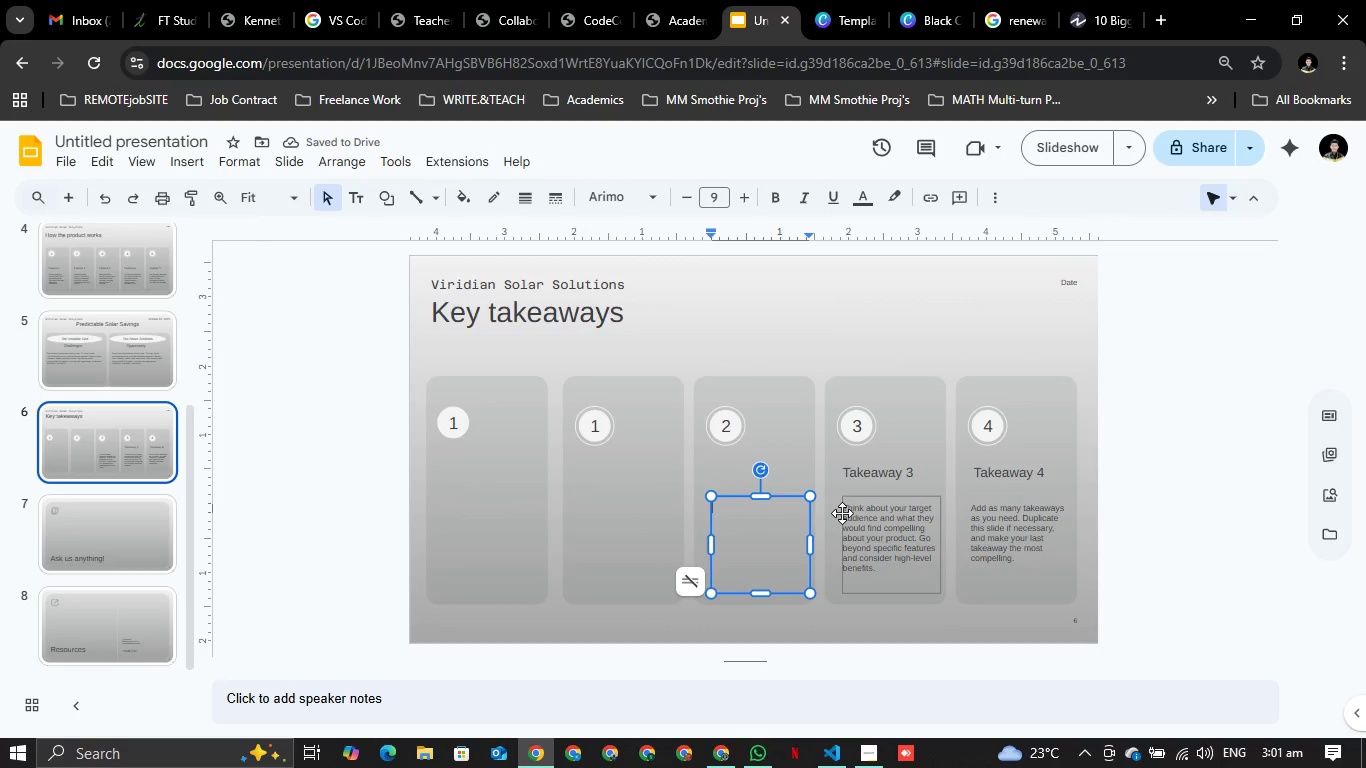 
key(Backspace)
 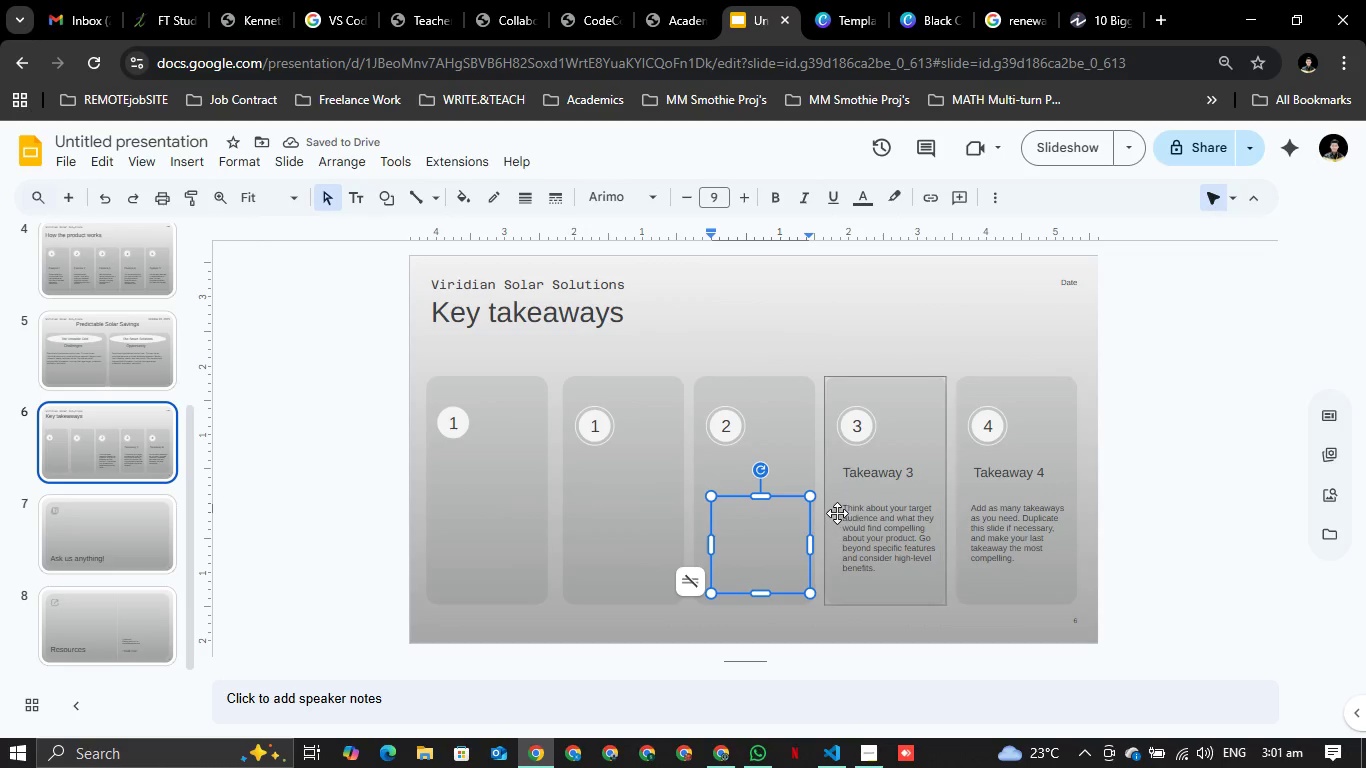 
key(Backspace)
 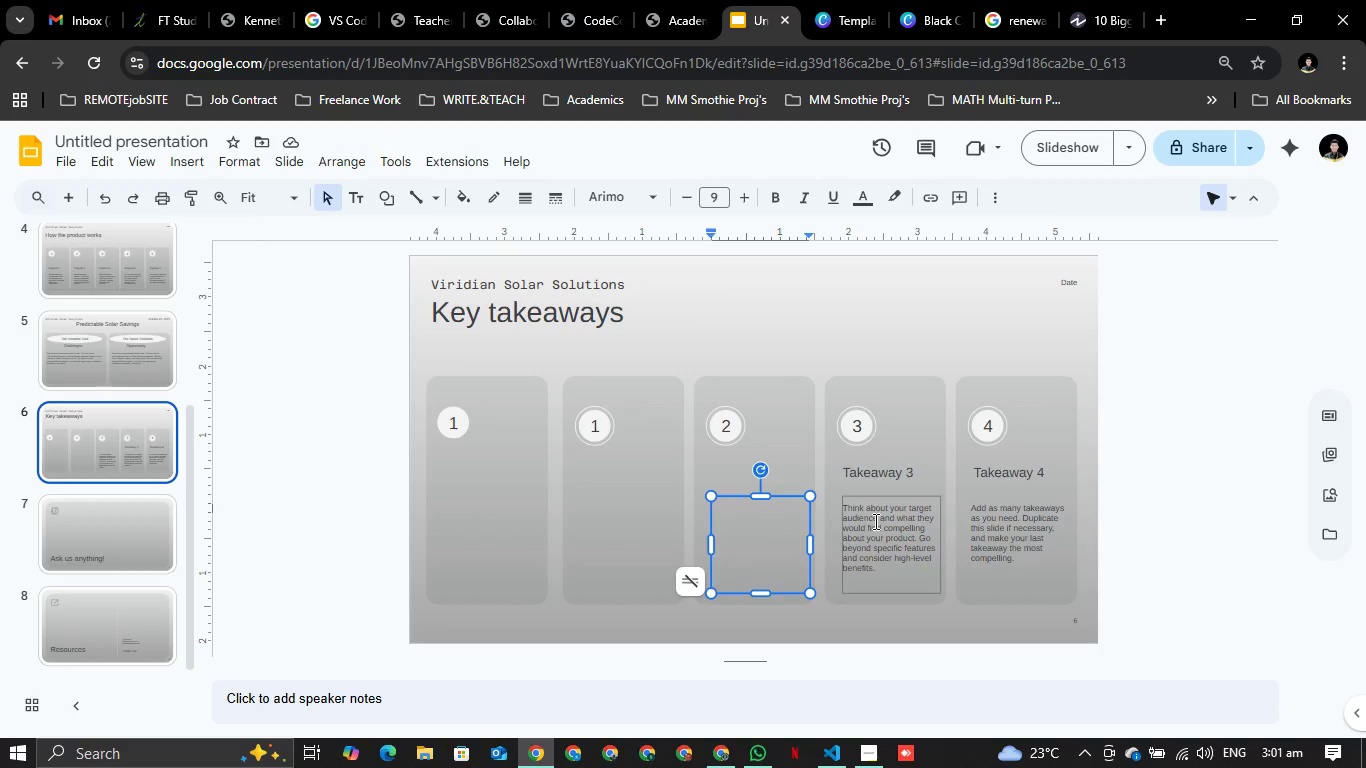 
left_click([874, 521])
 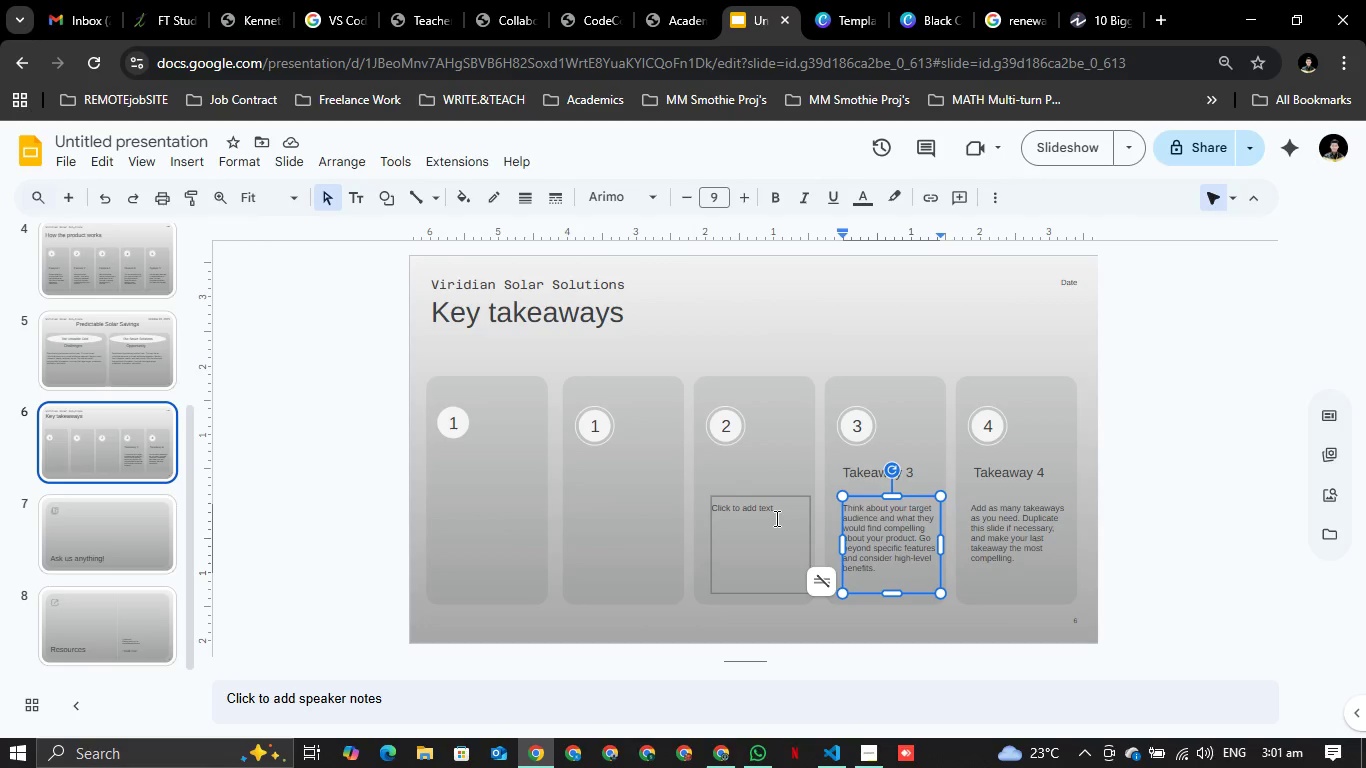 
left_click([775, 518])
 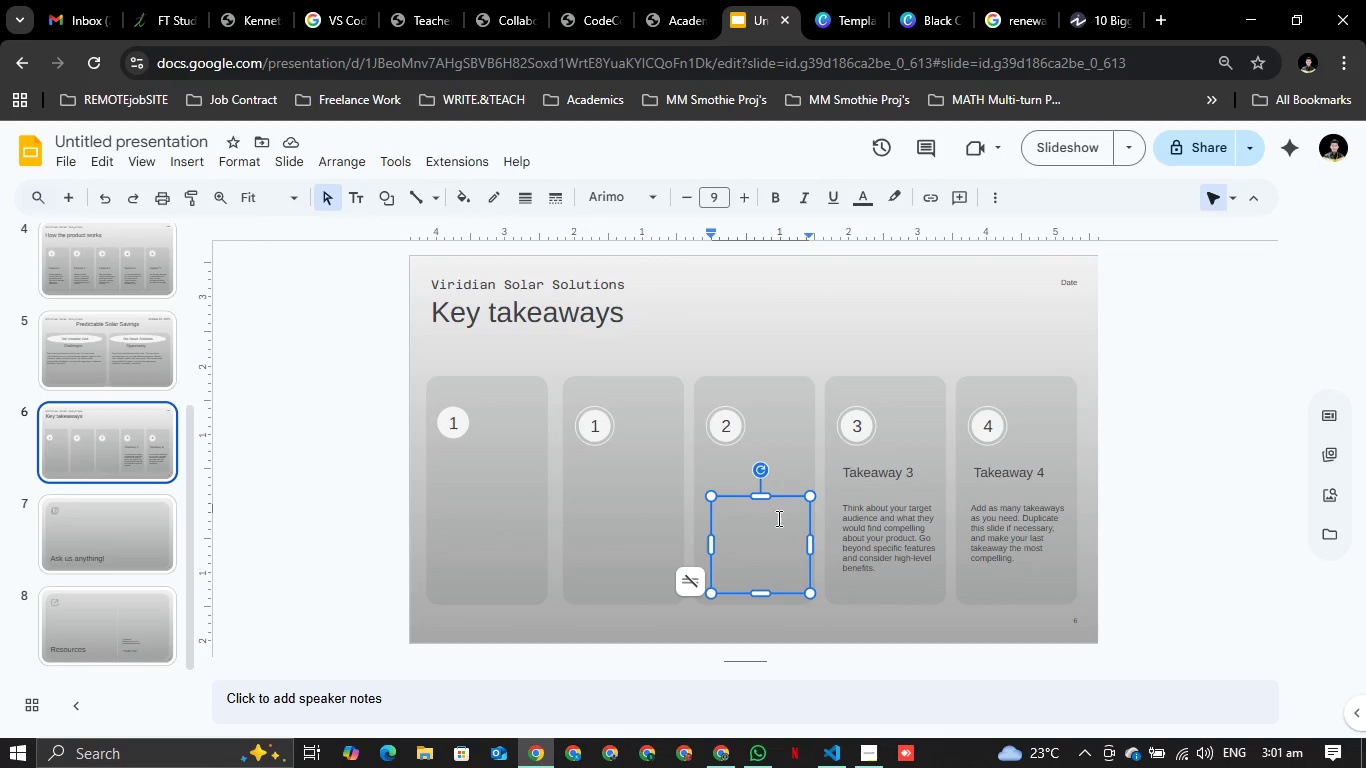 
key(Backspace)
 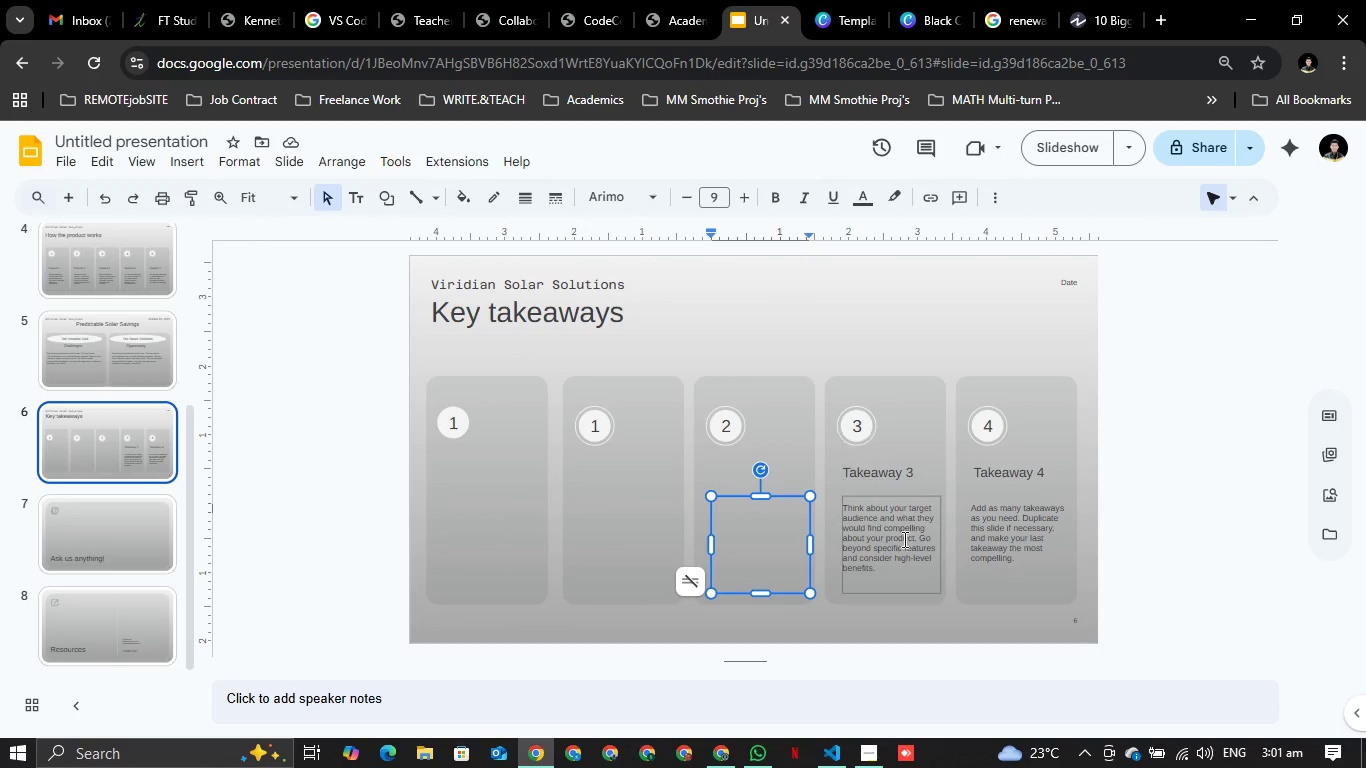 
left_click([903, 539])
 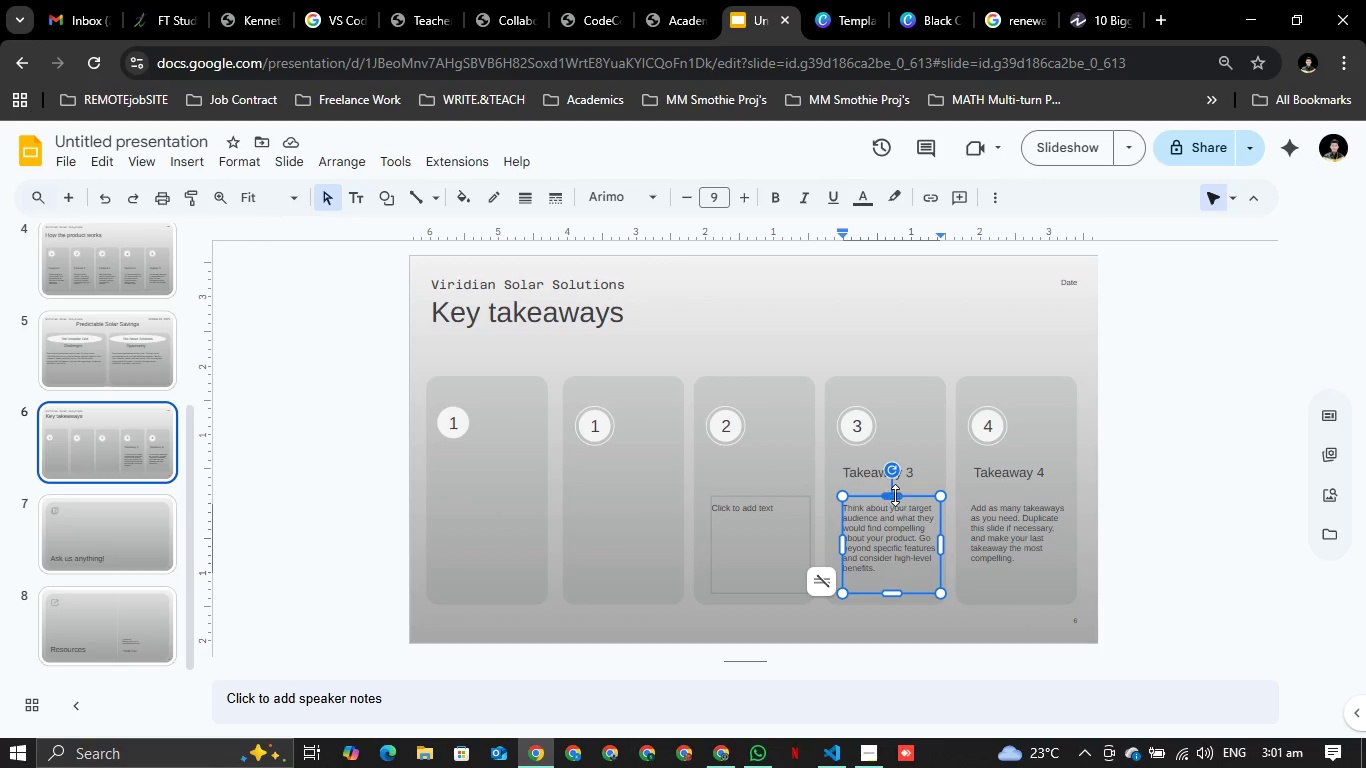 
right_click([895, 495])
 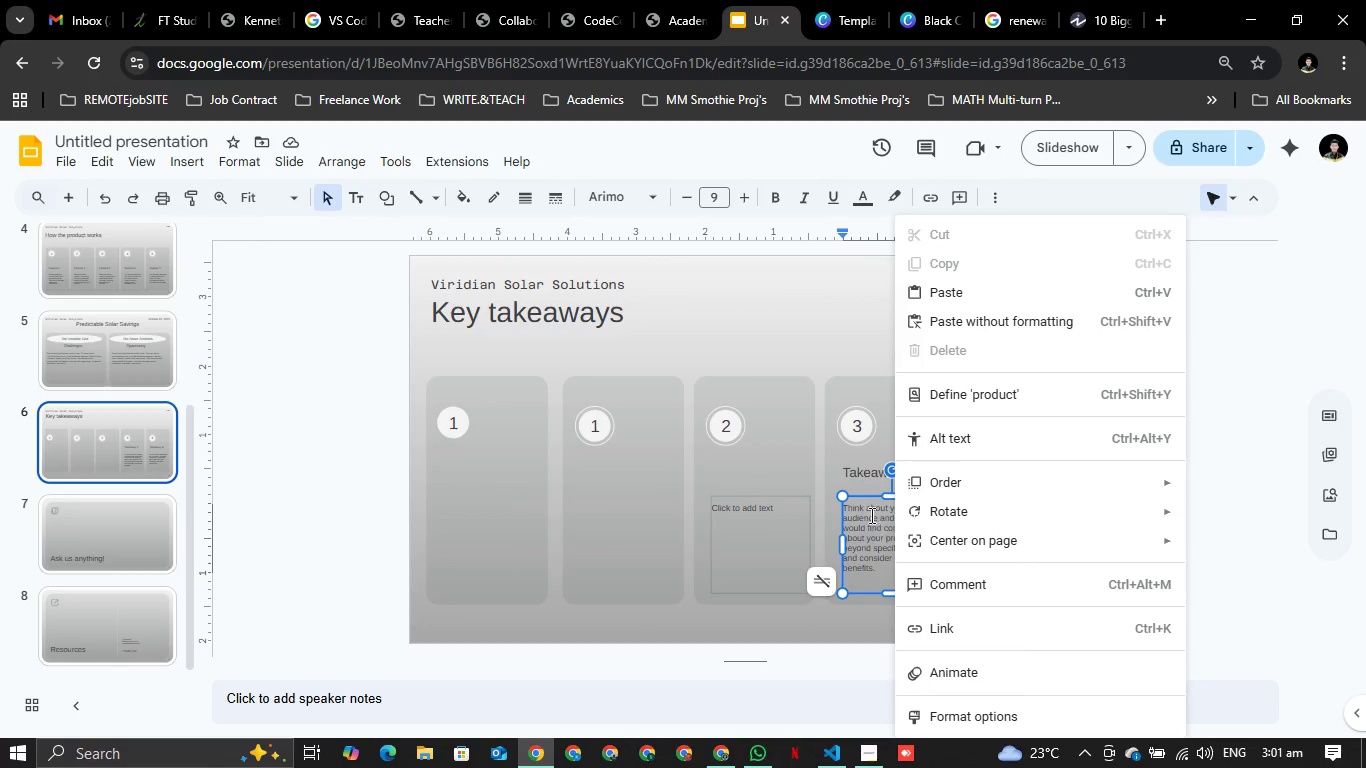 
left_click([802, 447])
 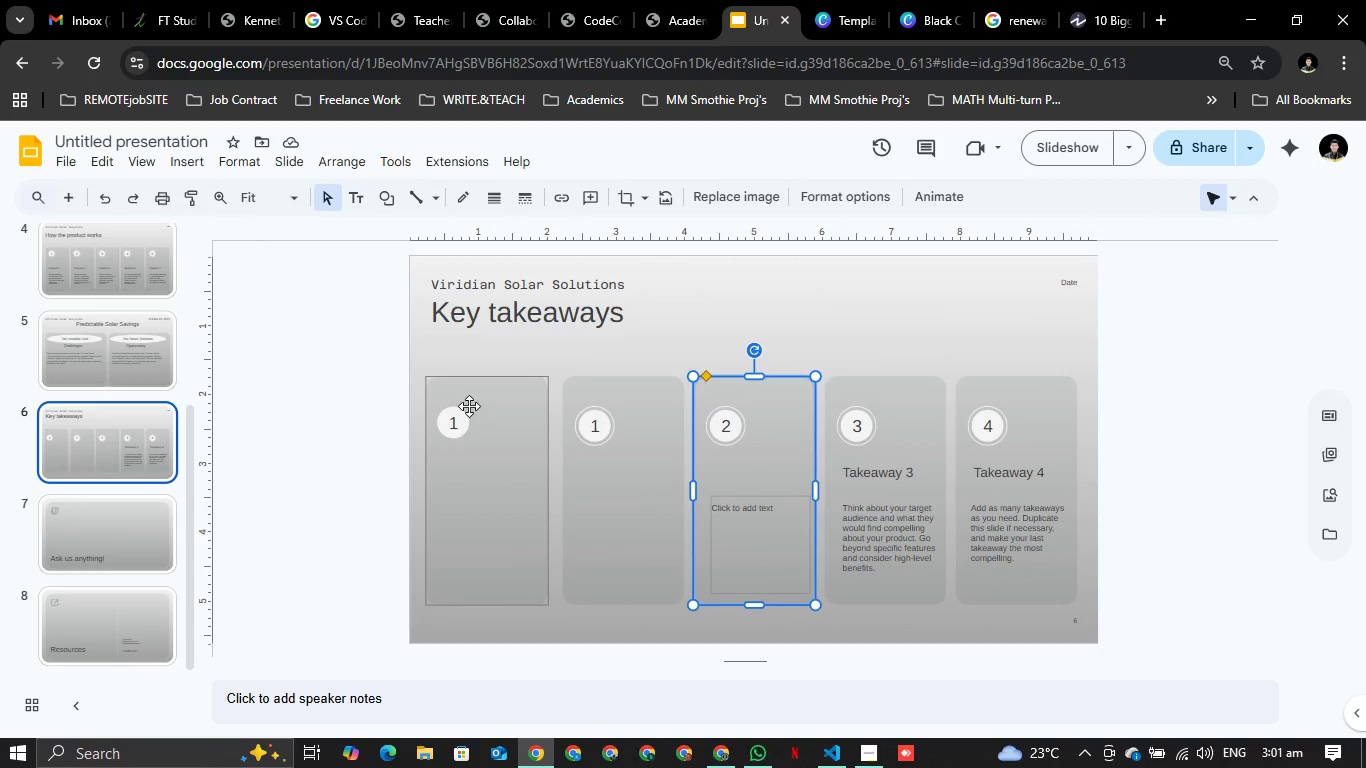 
left_click([441, 425])
 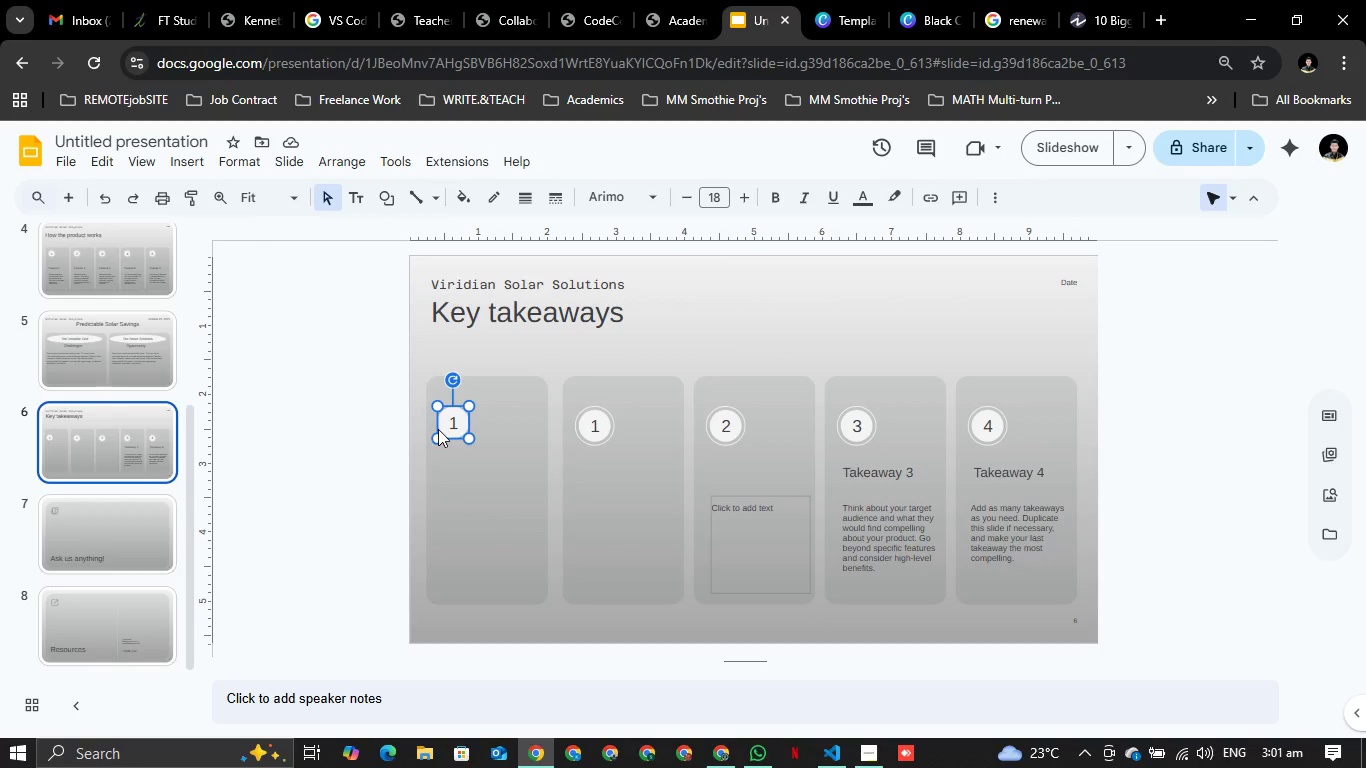 
left_click([438, 429])
 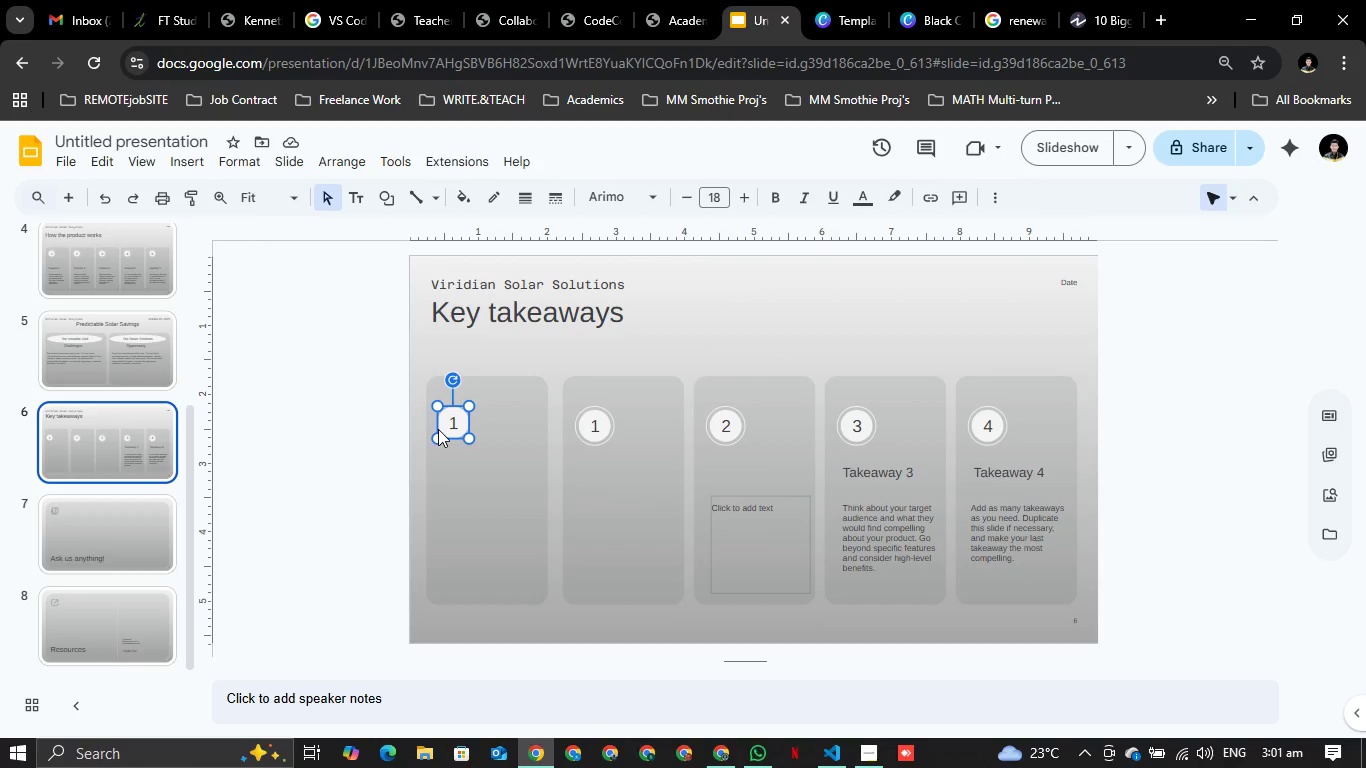 
left_click([438, 429])
 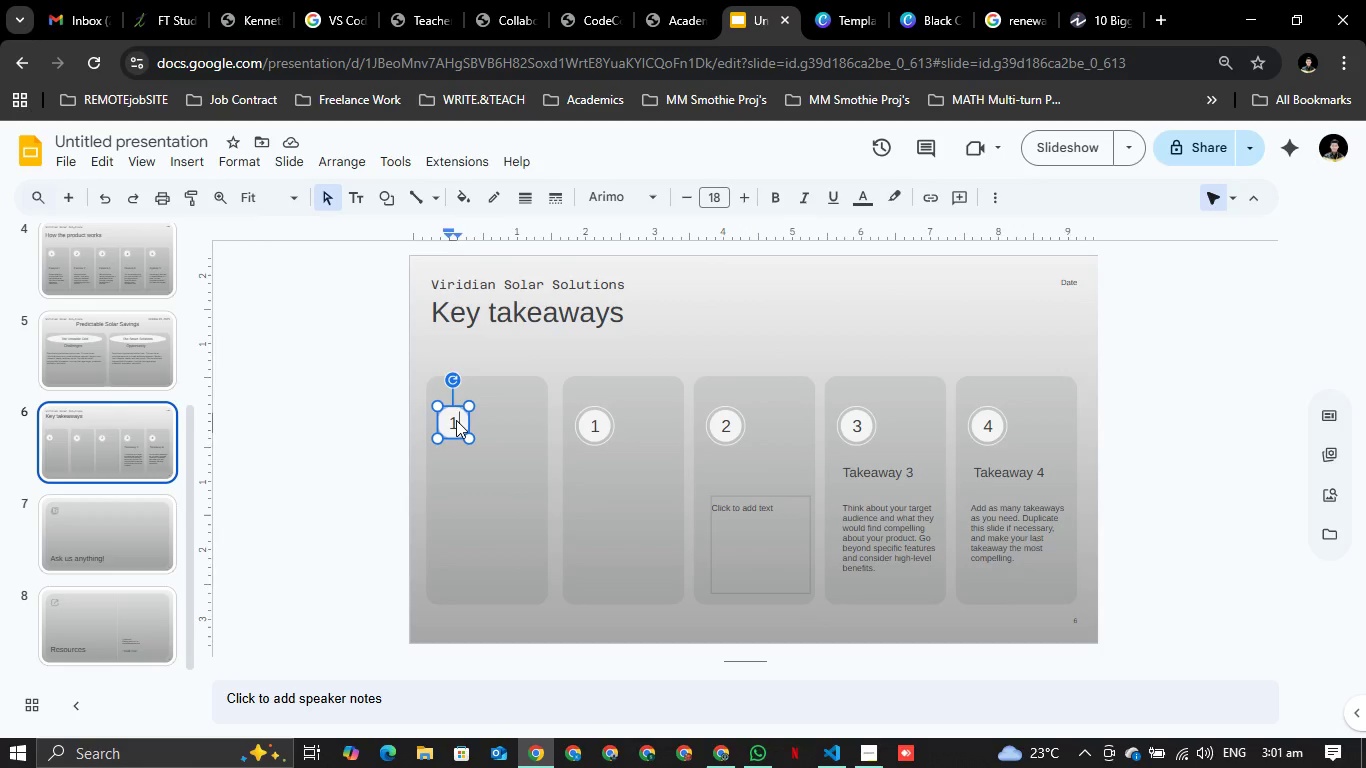 
double_click([456, 420])
 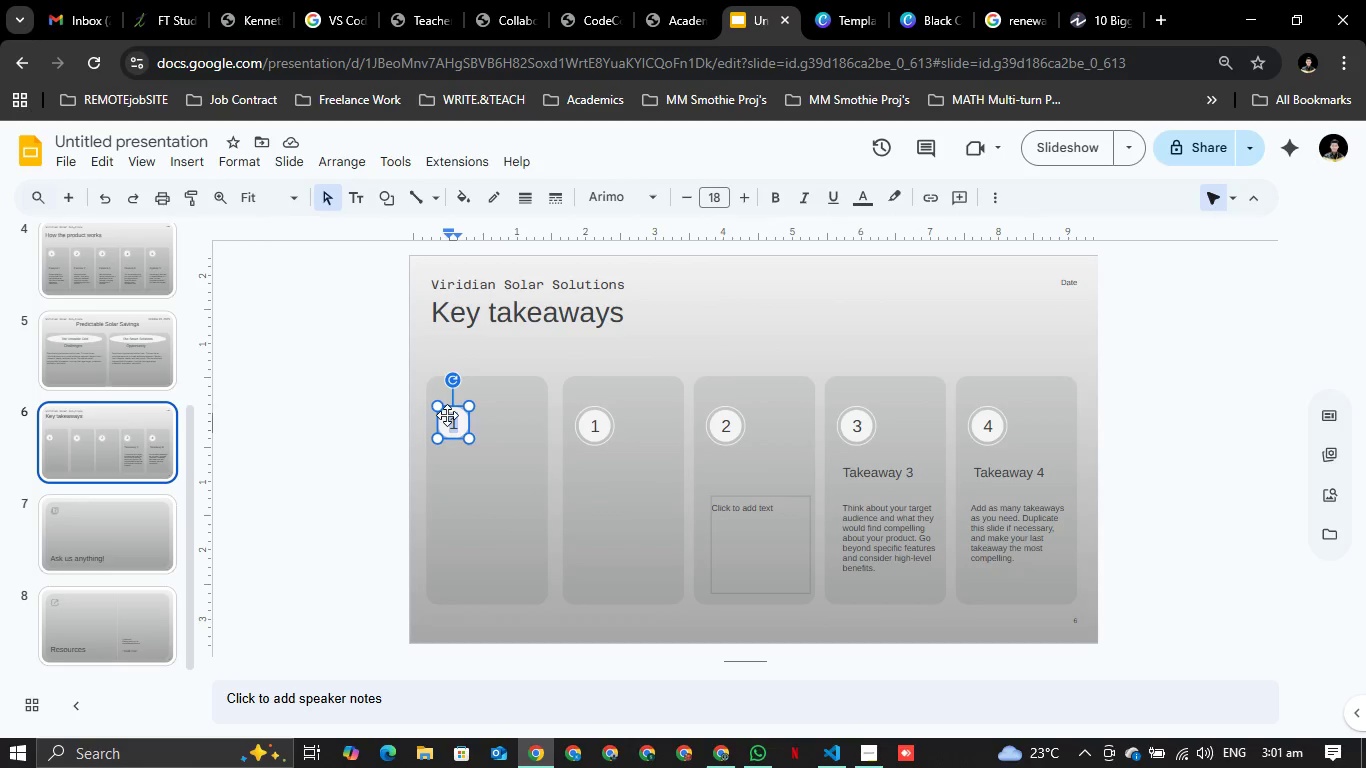 
key(0)
 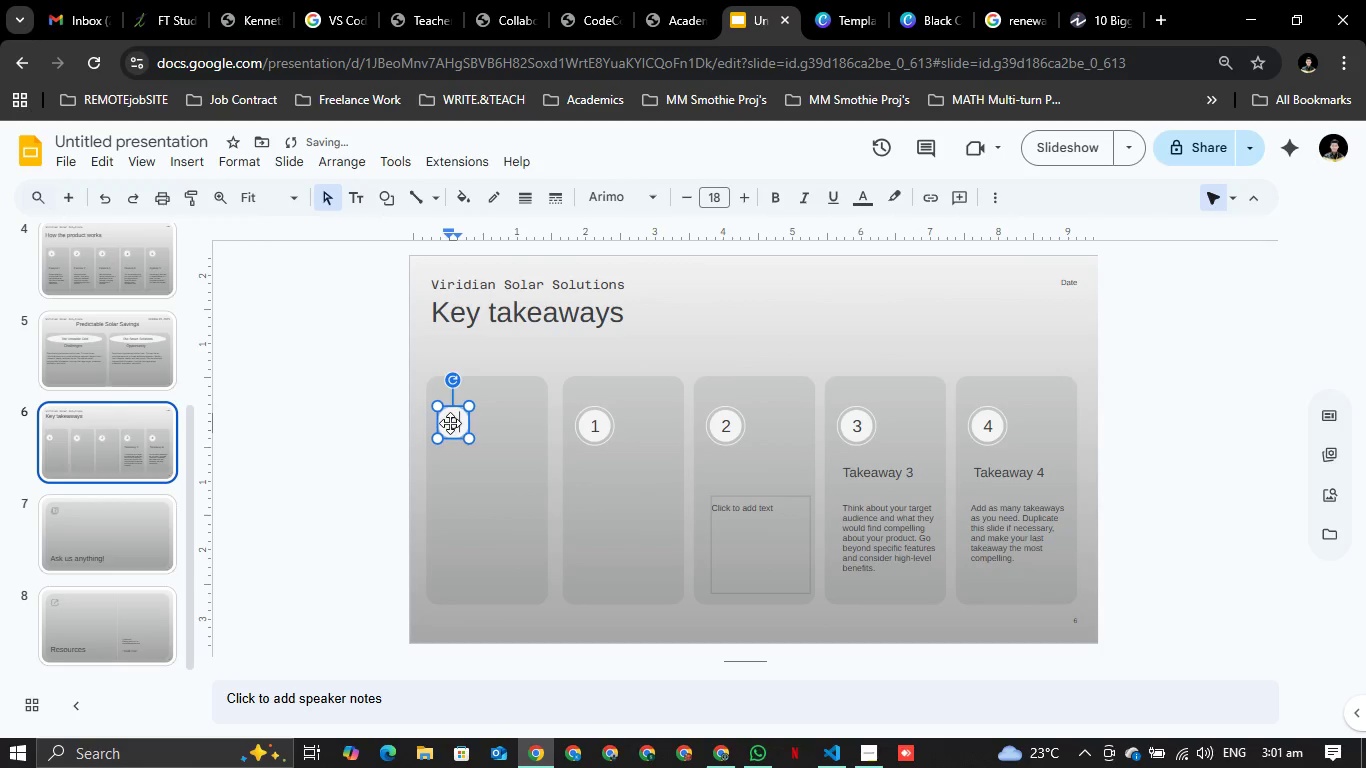 
key(Enter)
 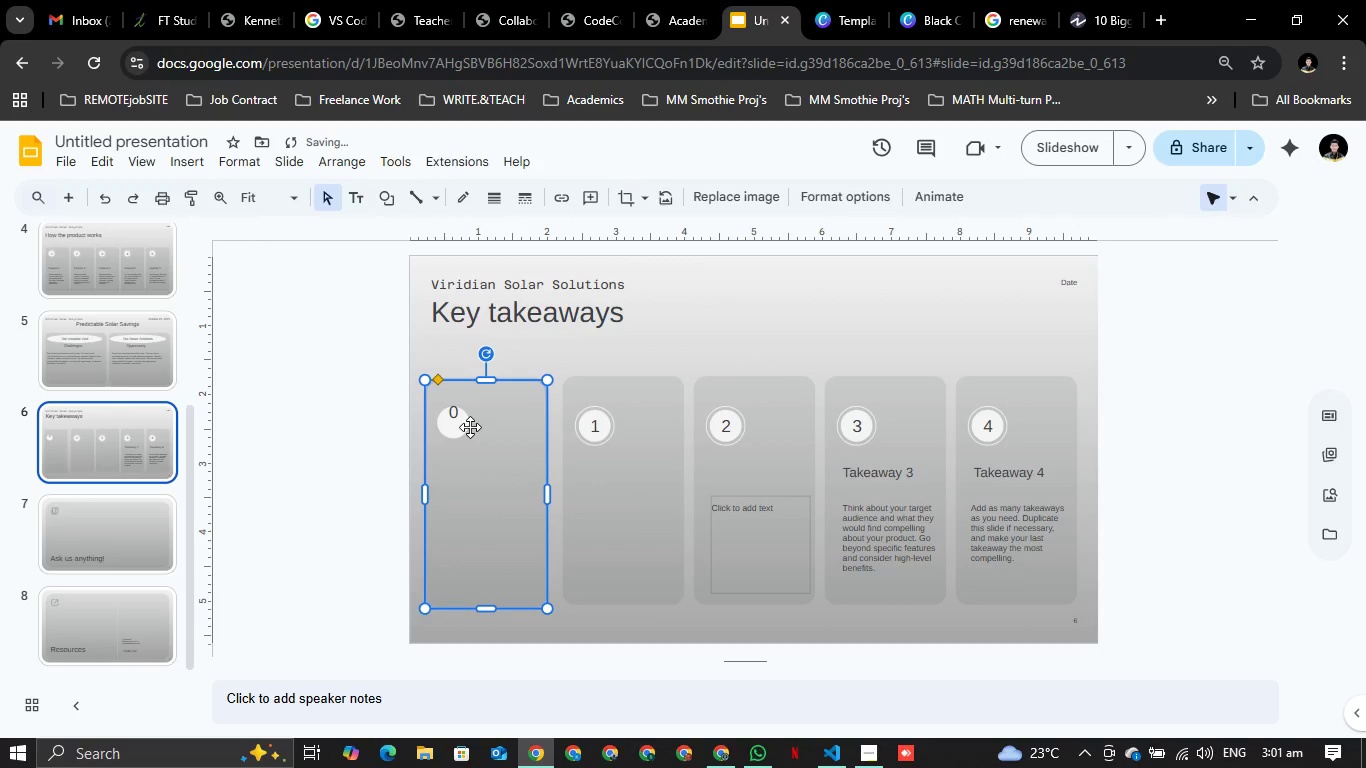 
key(Control+Z)
 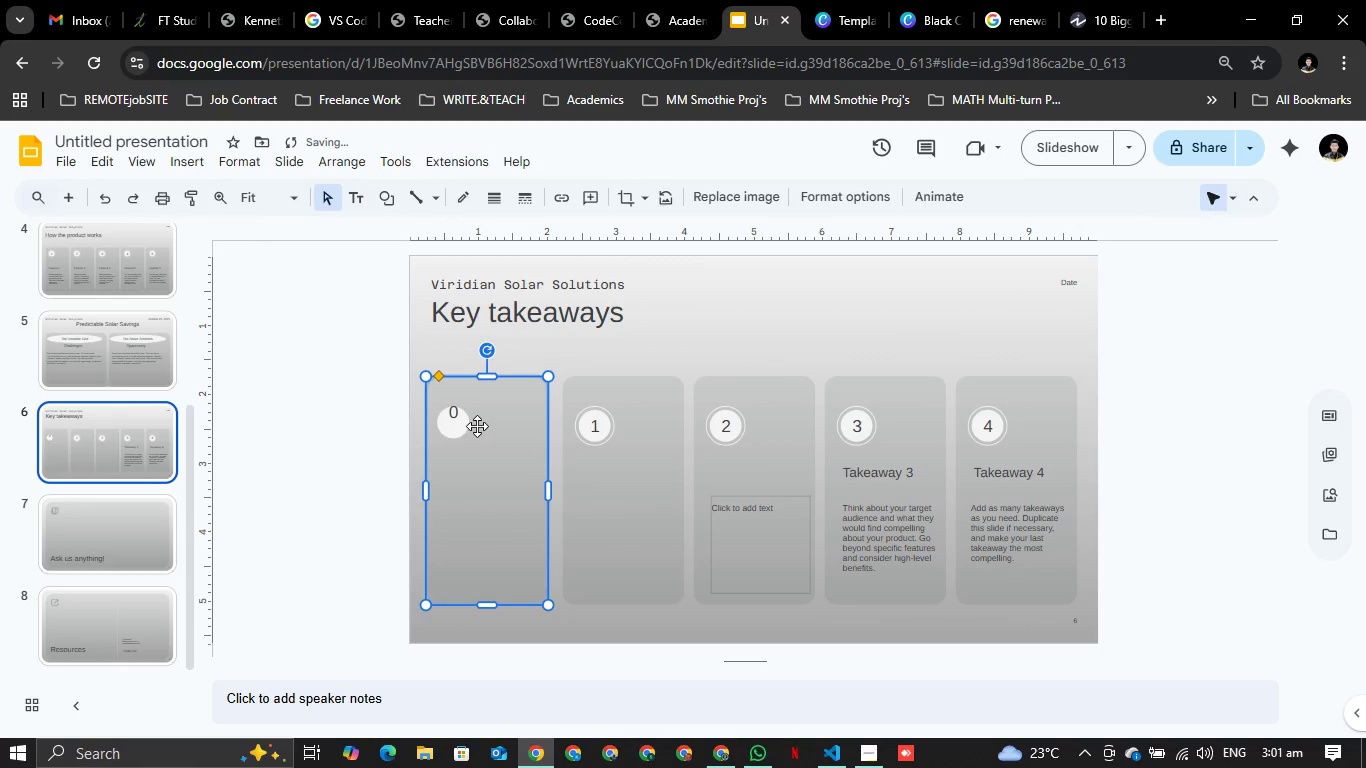 
key(Control+Z)
 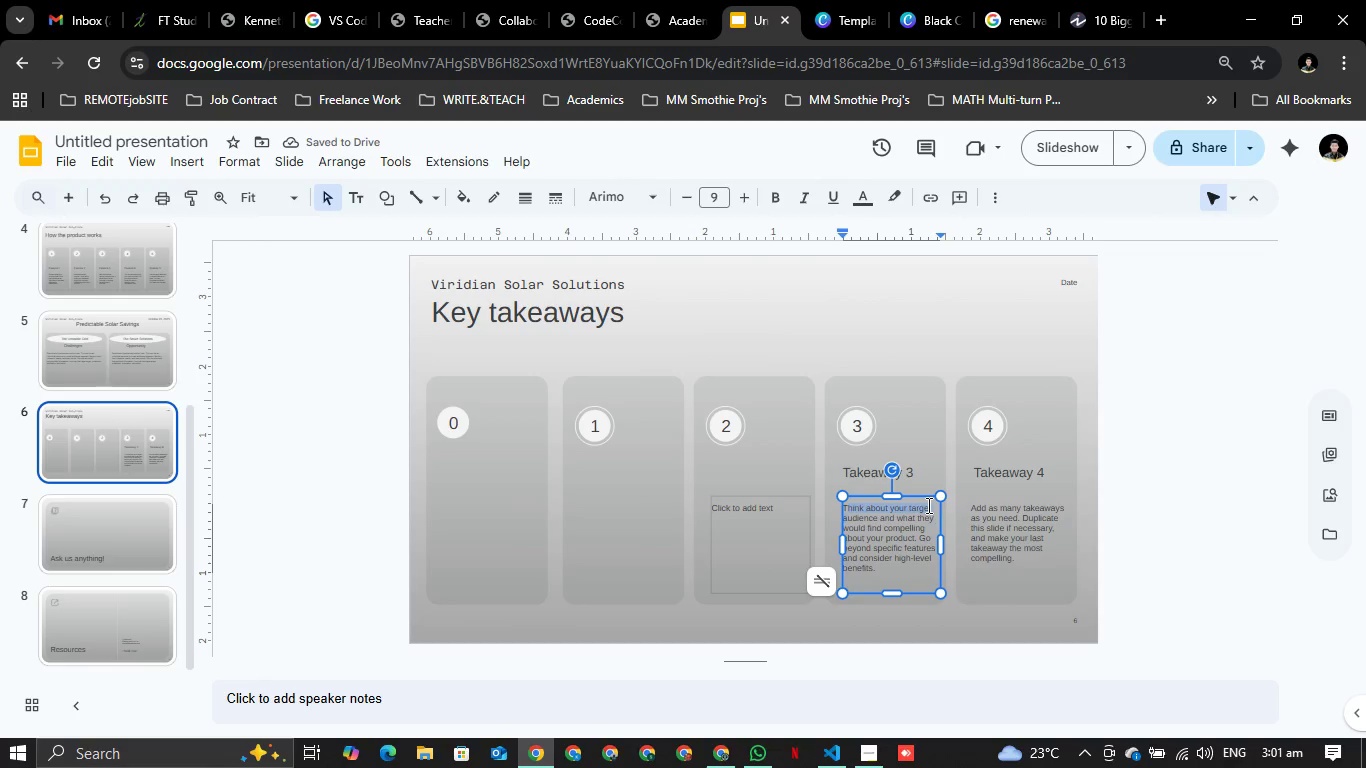 
wait(6.25)
 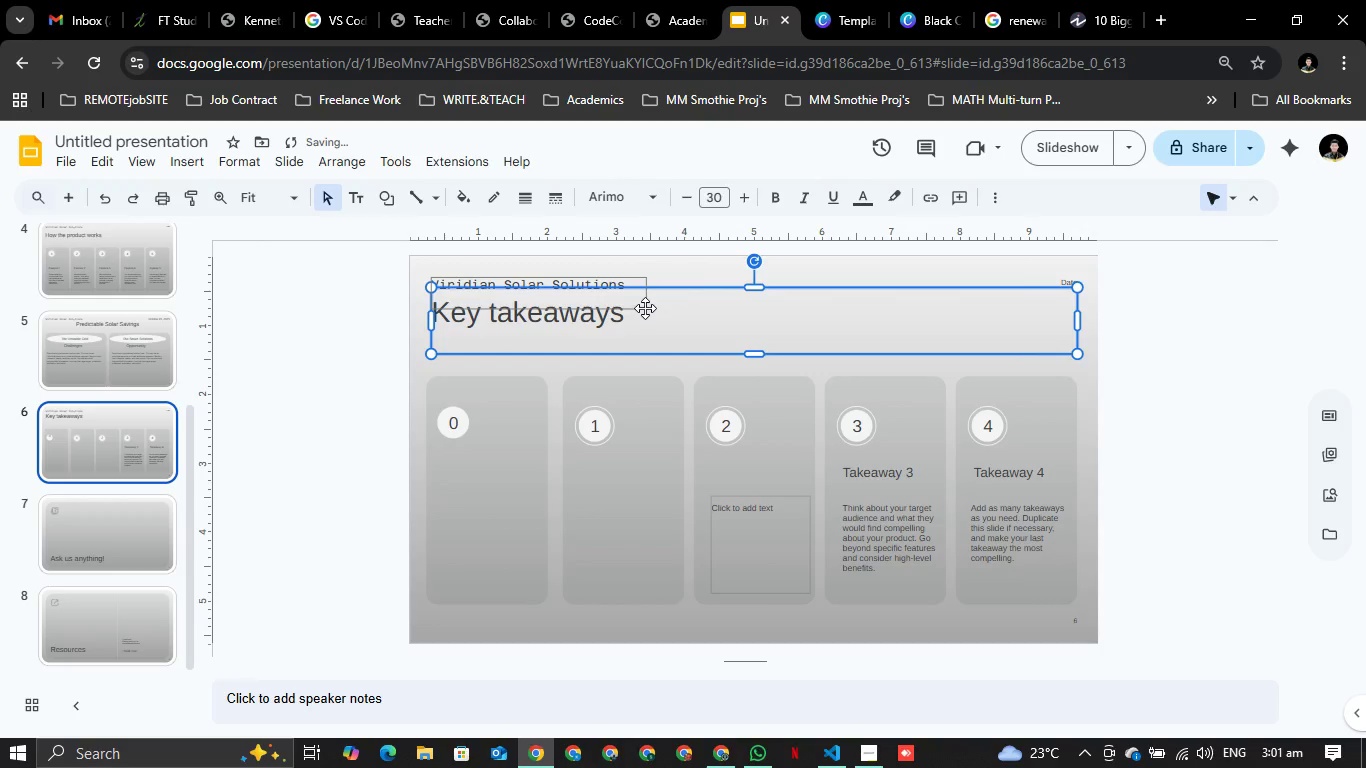 
key(Backspace)
 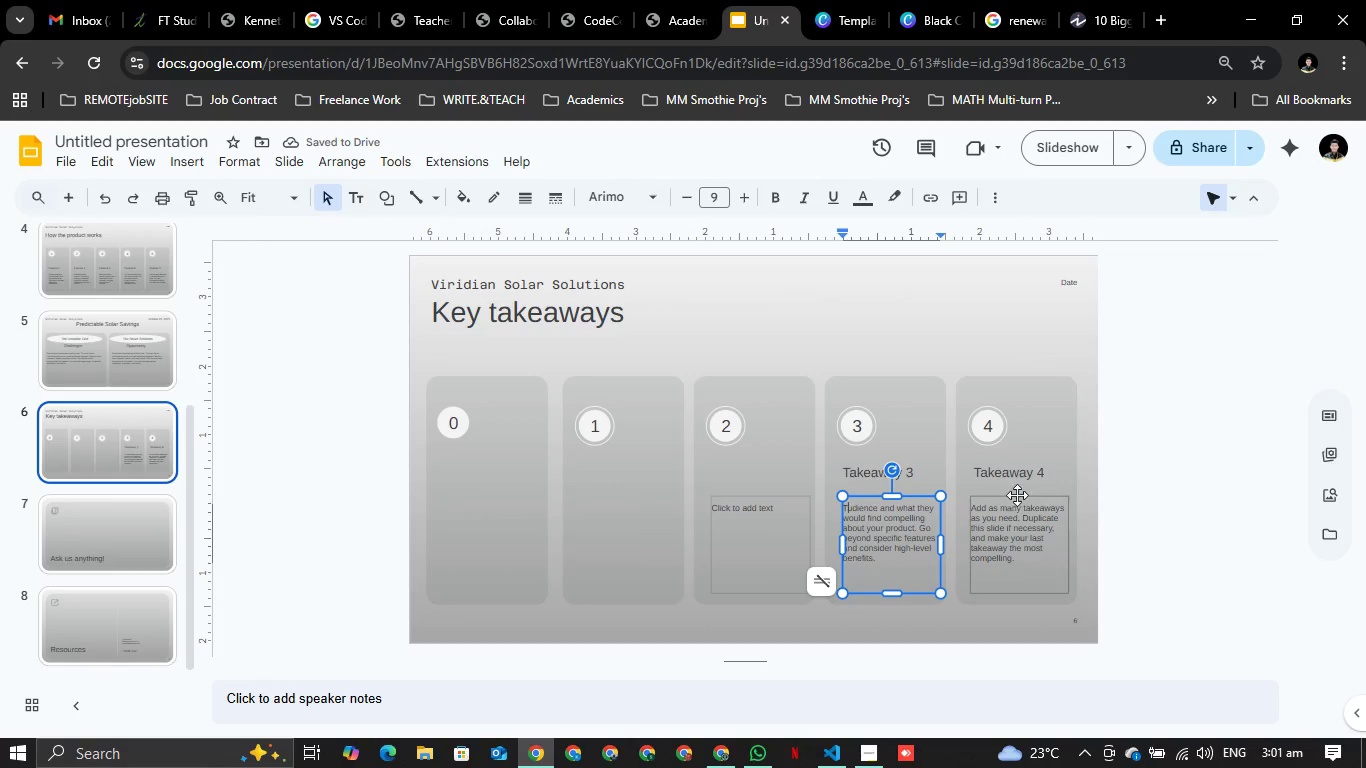 
left_click([1027, 475])
 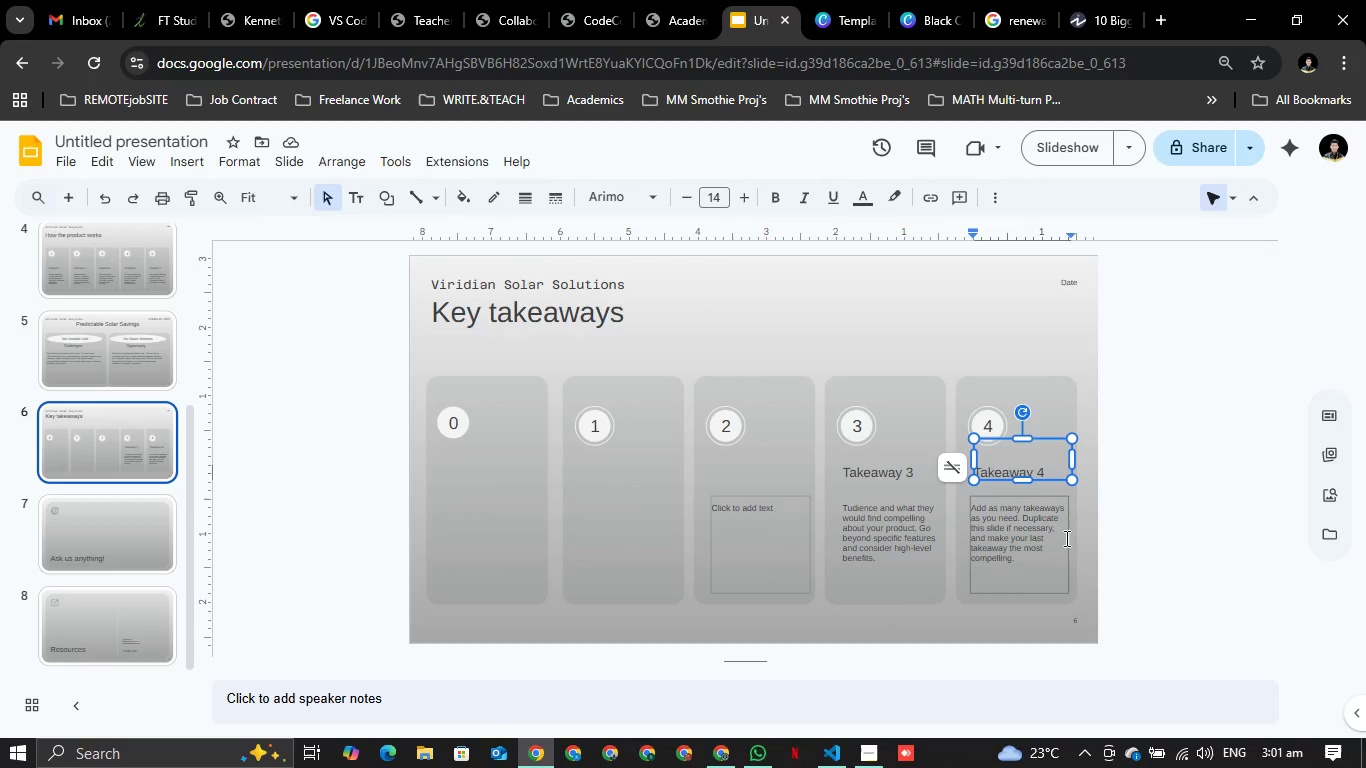 
left_click([1069, 535])
 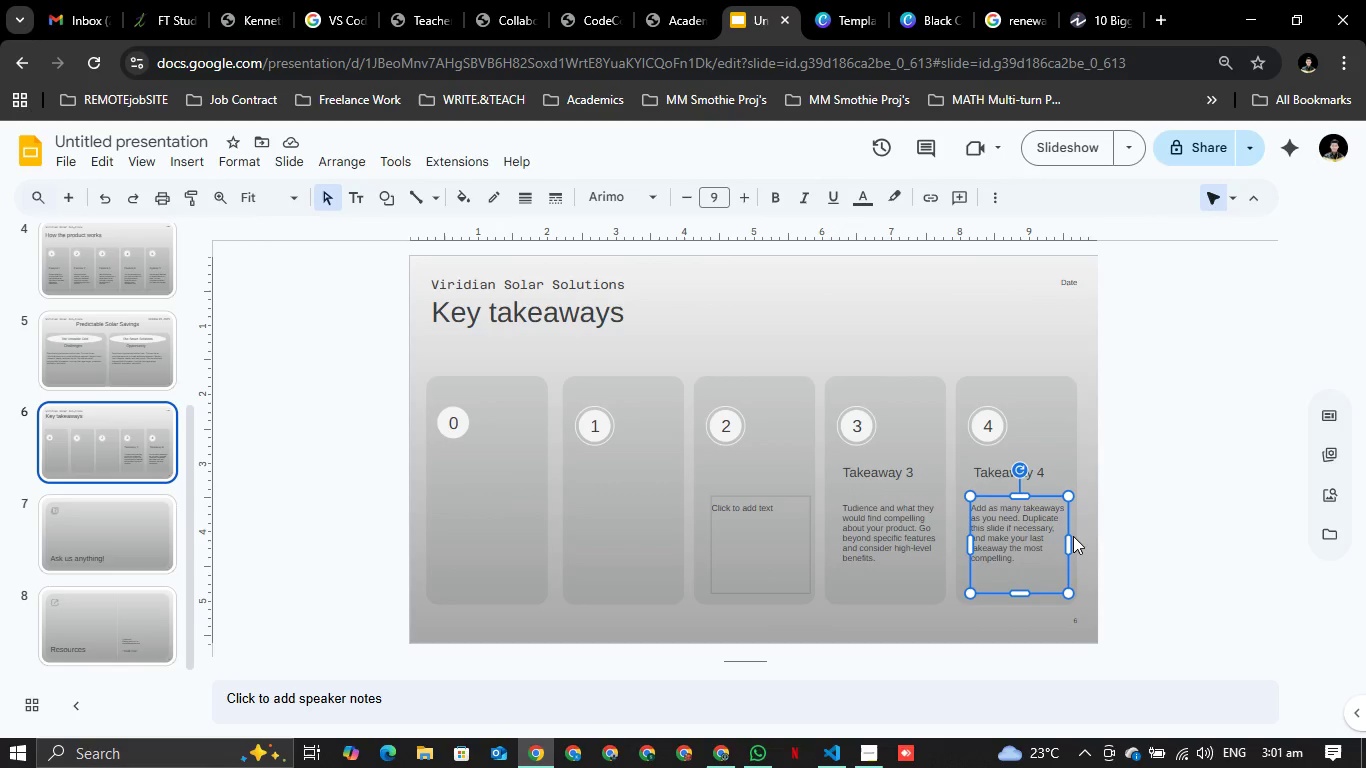 
key(Backspace)
 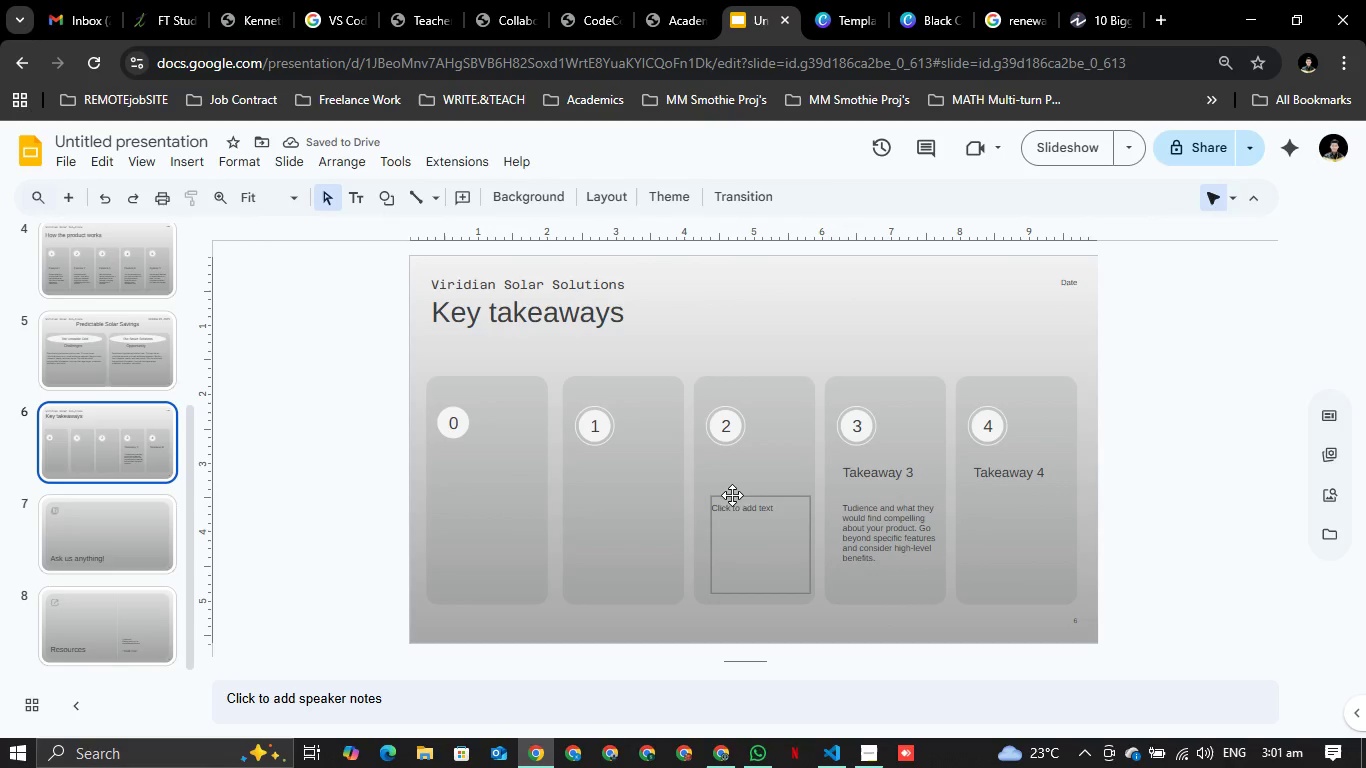 
left_click([766, 476])
 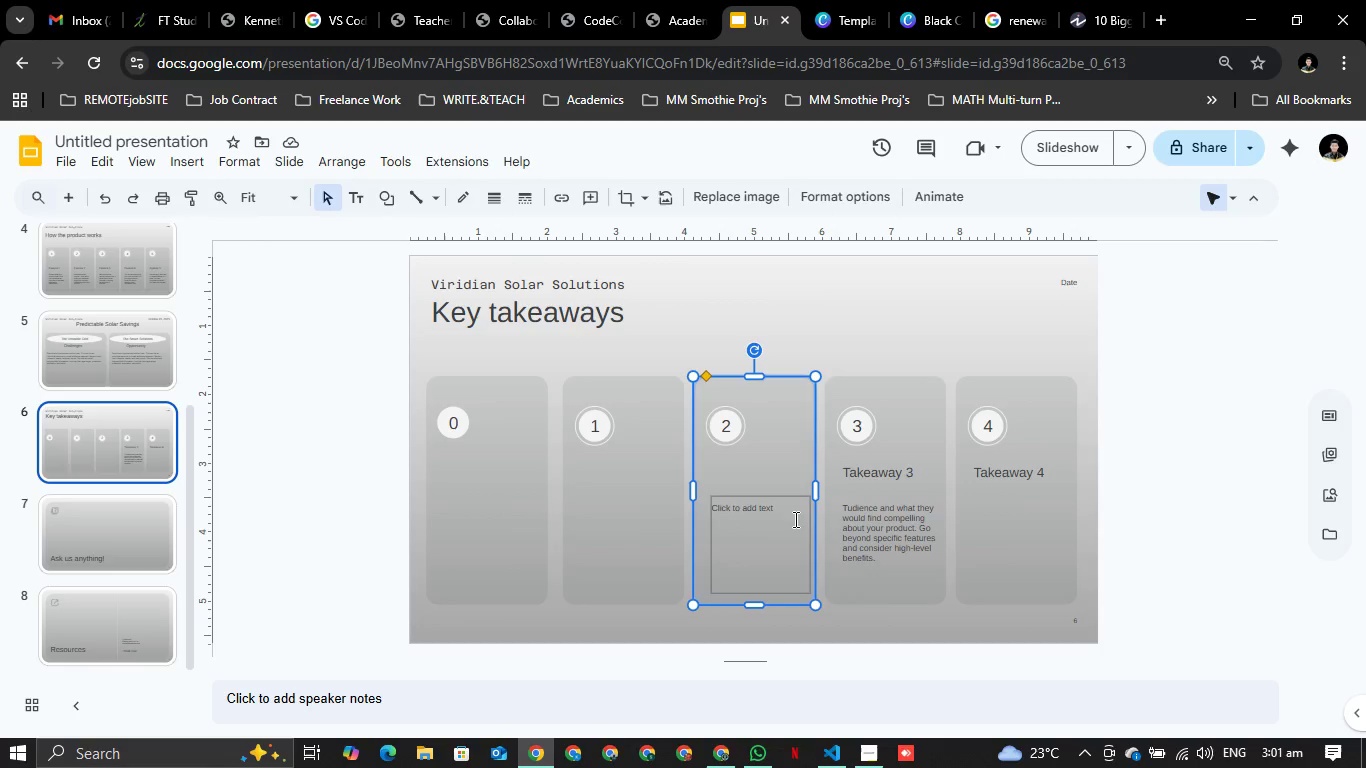 
wait(6.66)
 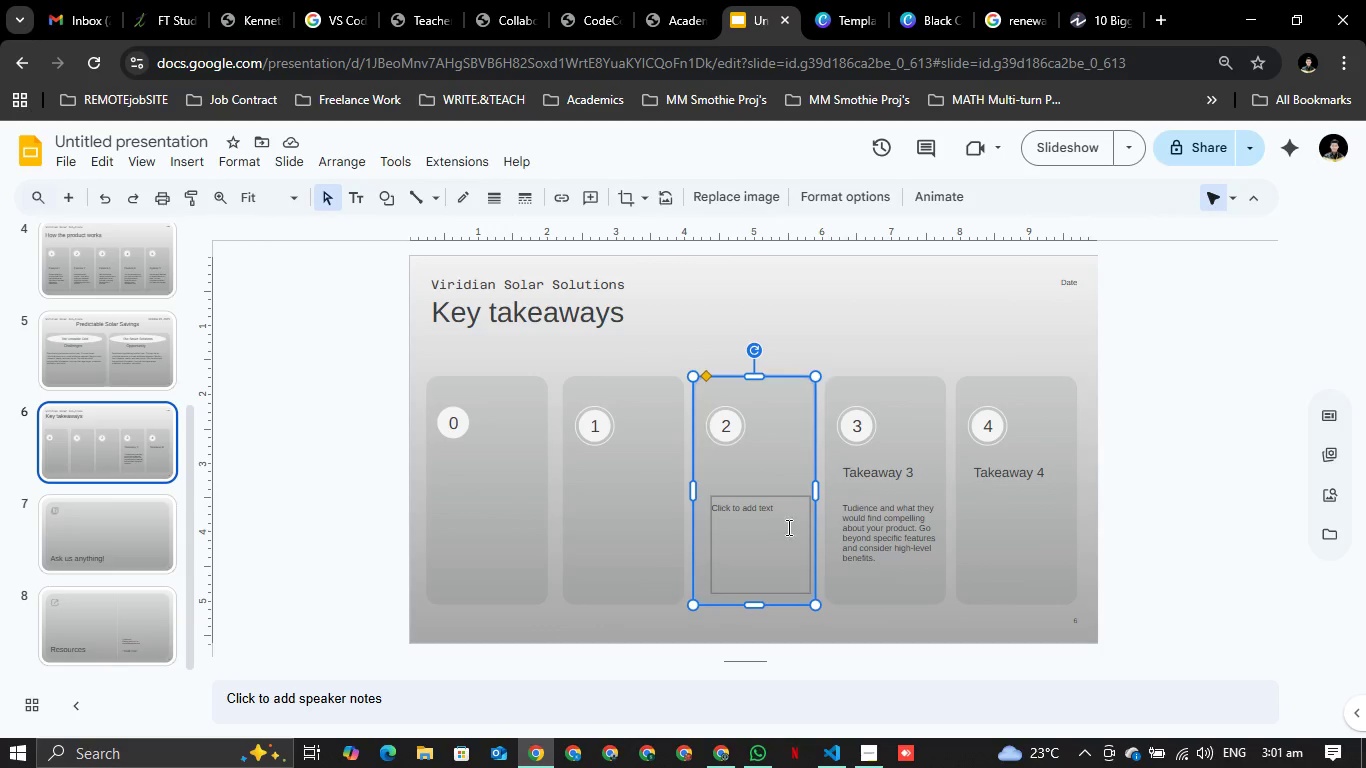 
left_click([880, 462])
 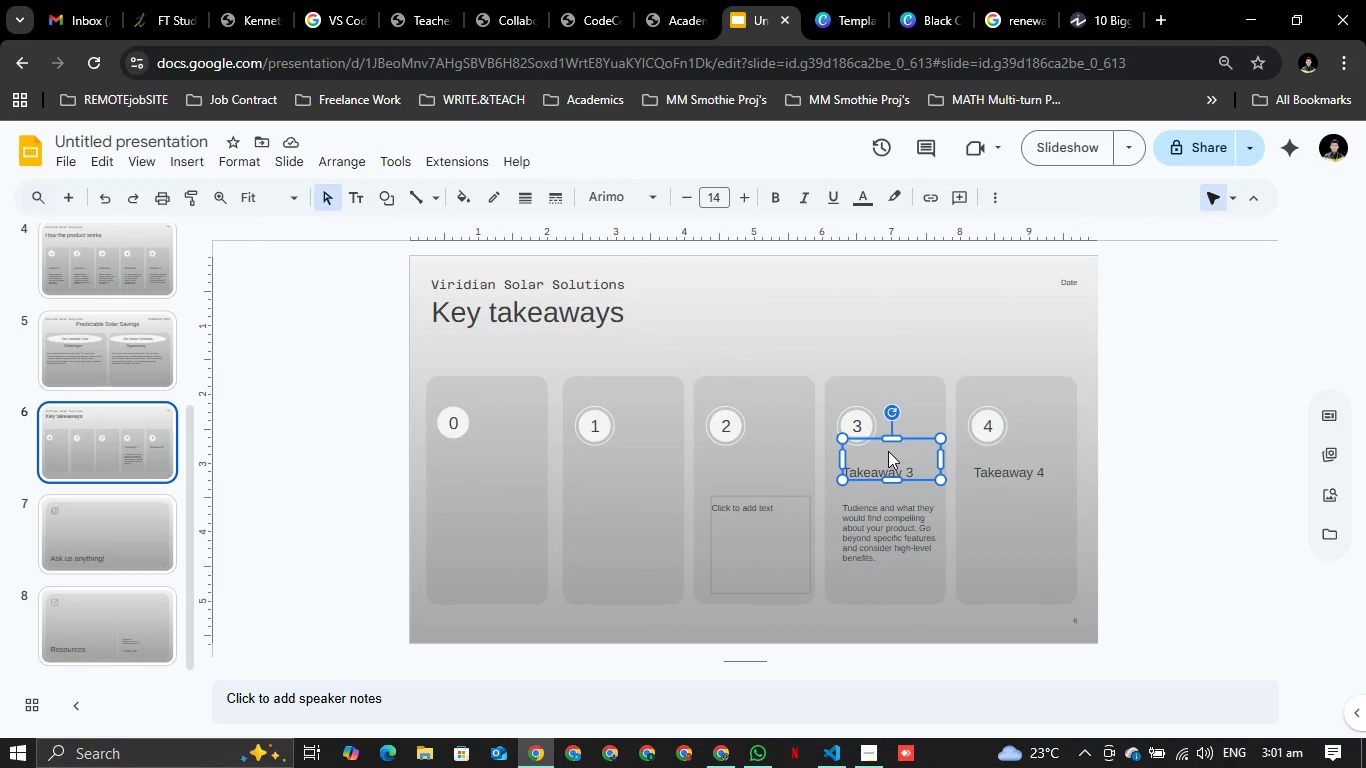 
key(Backspace)
 